 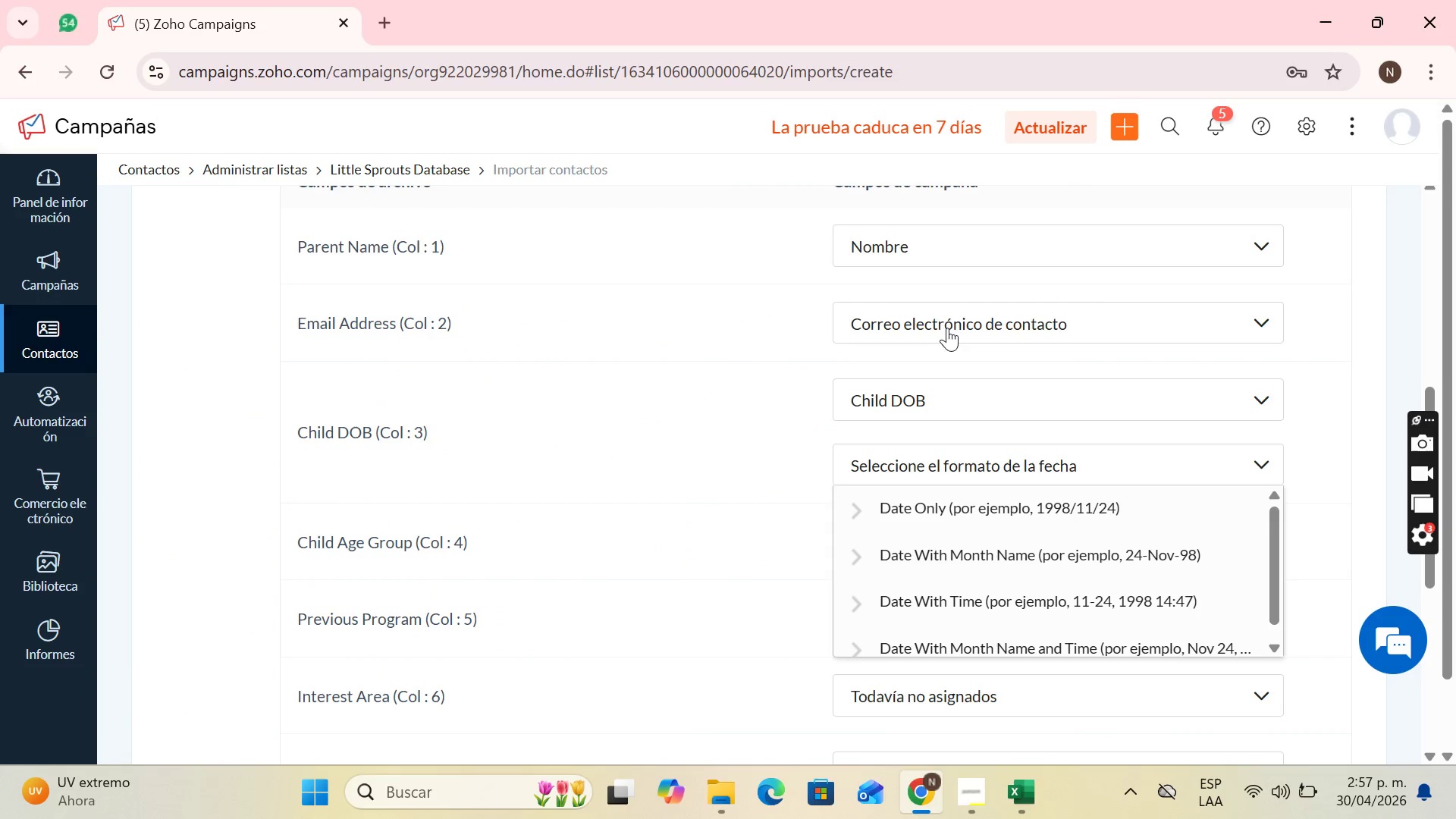 
left_click([896, 507])
 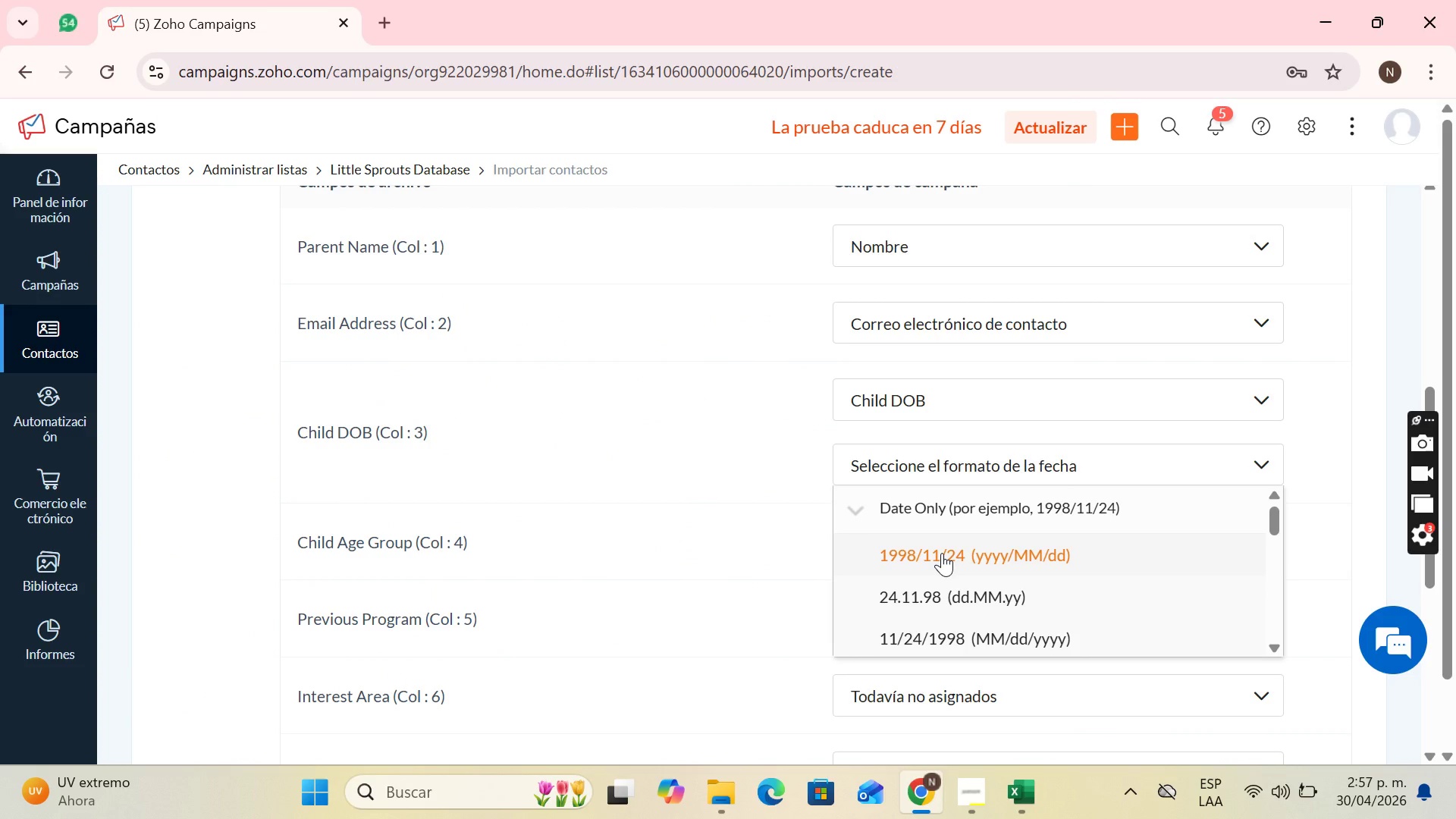 
left_click([942, 553])
 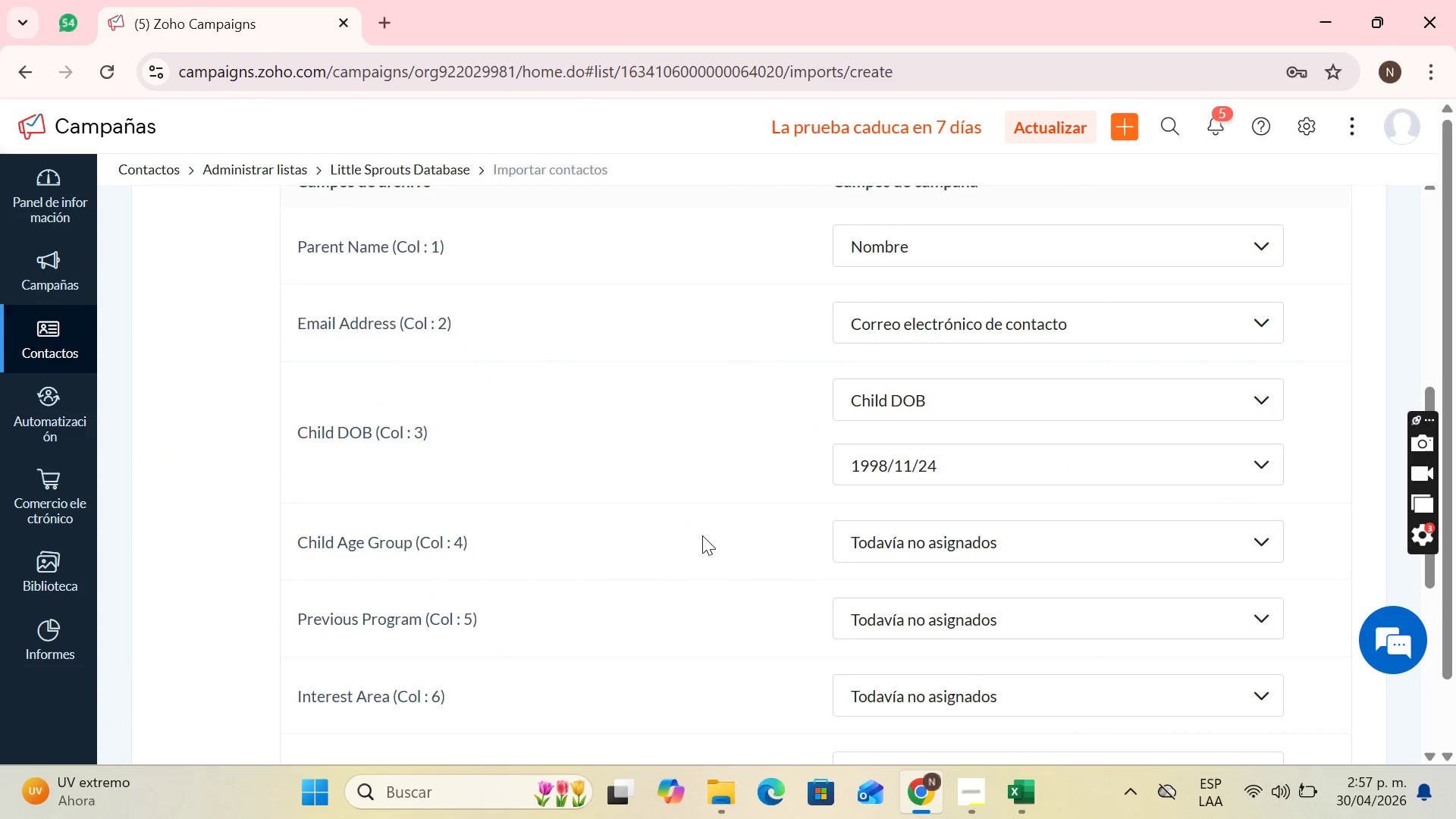 
scroll: coordinate [806, 532], scroll_direction: down, amount: 1.0
 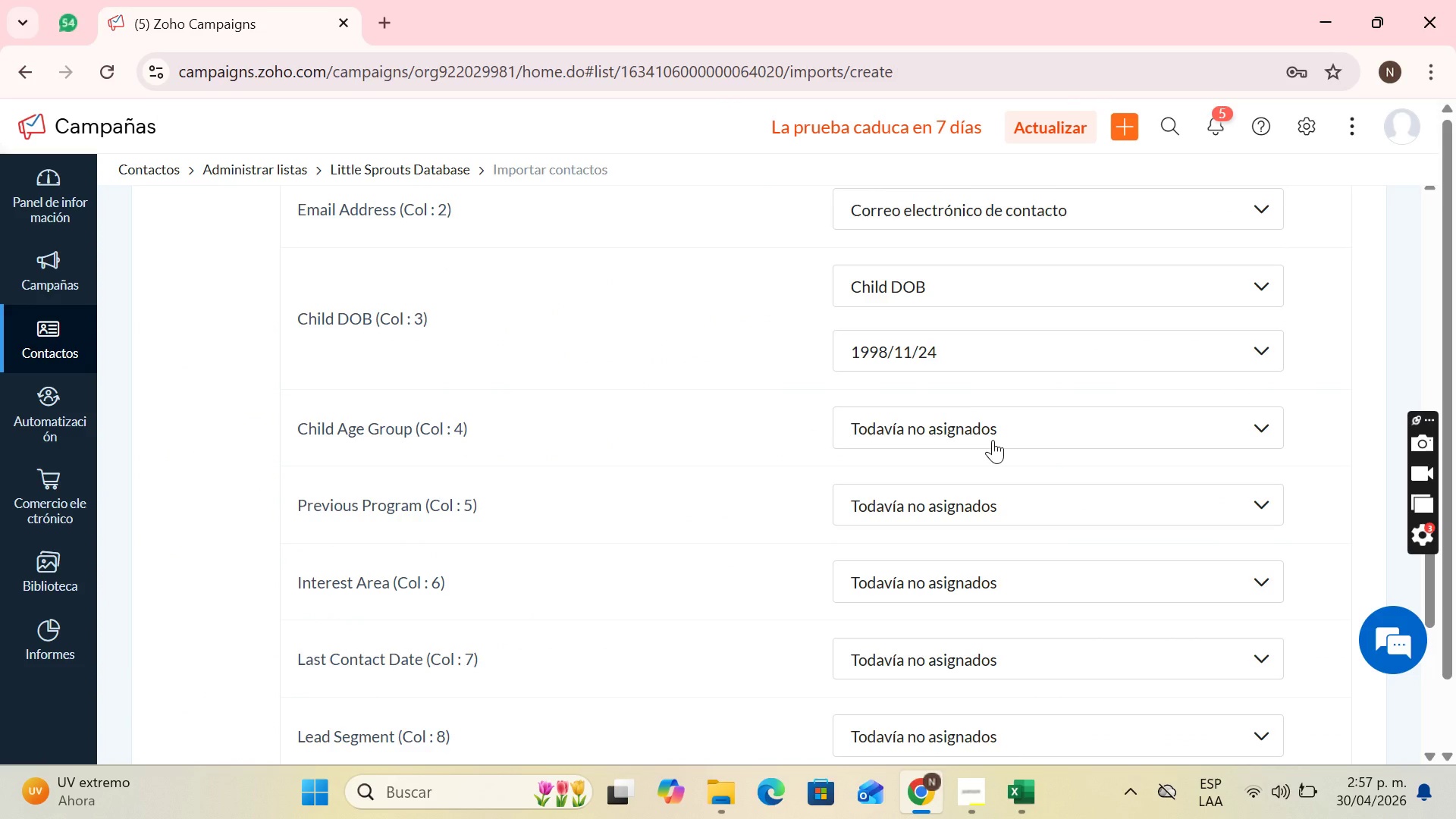 
left_click([993, 440])
 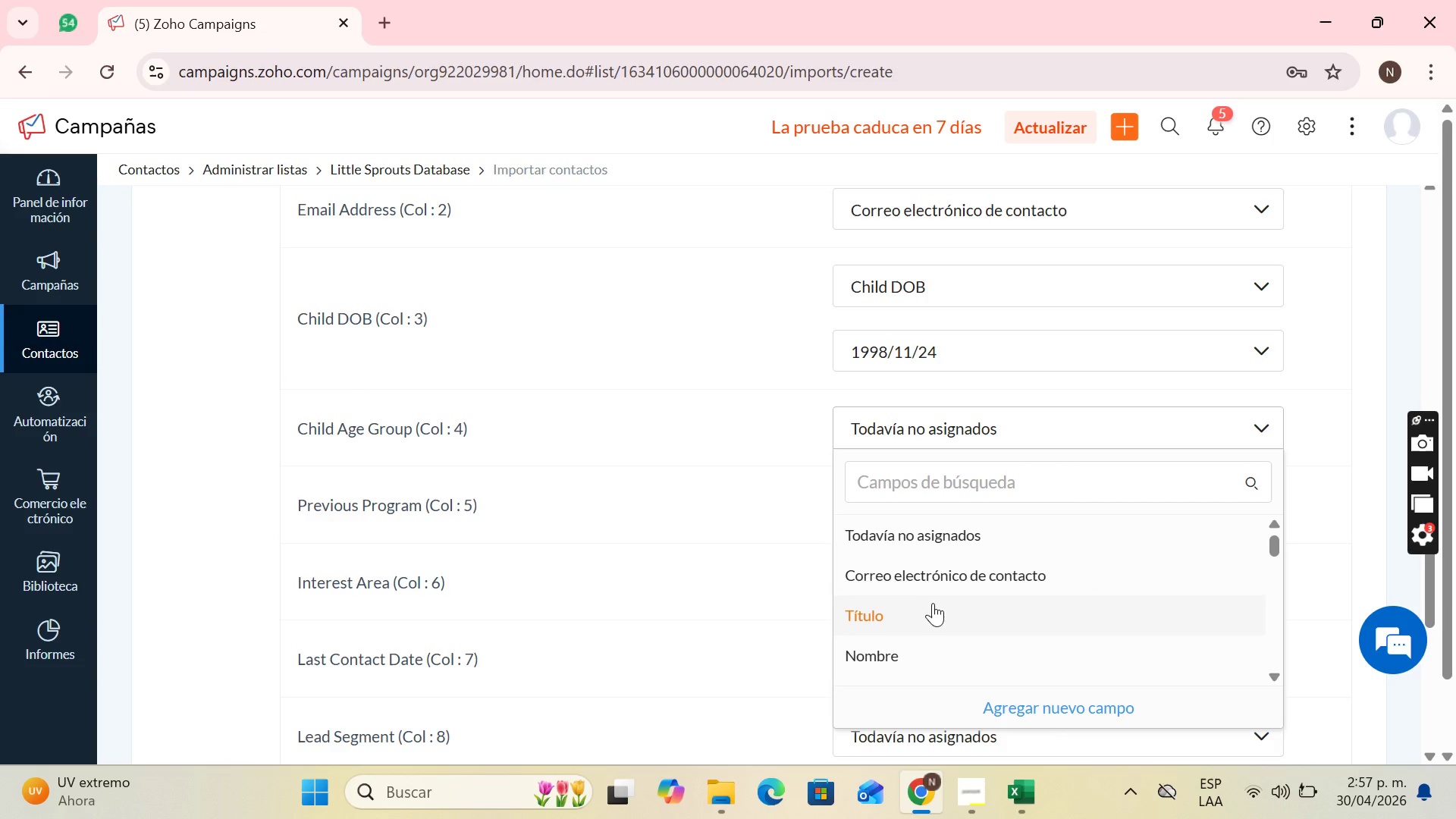 
scroll: coordinate [1050, 644], scroll_direction: down, amount: 6.0
 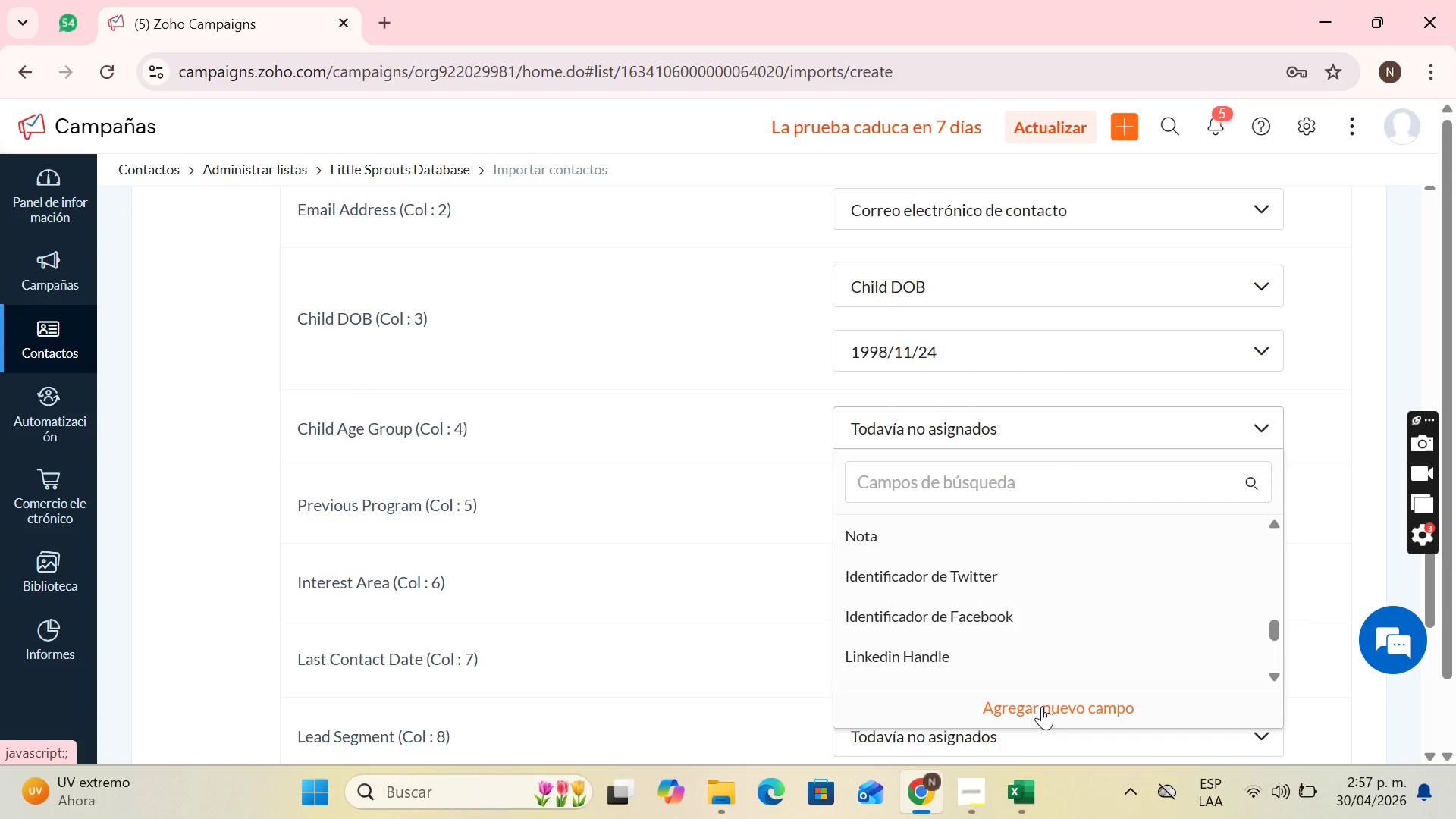 
left_click([1042, 706])
 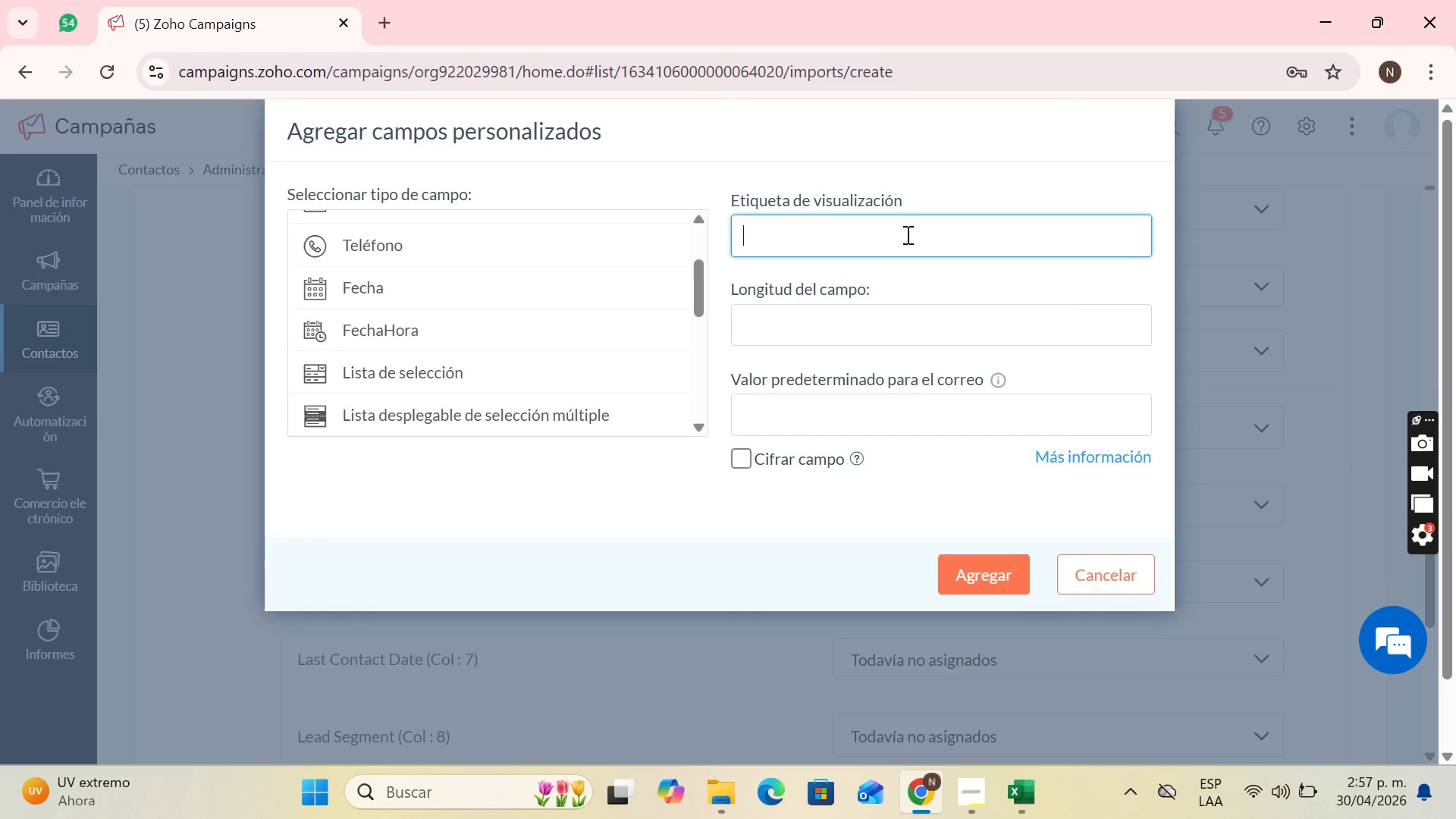 
type(Chil)
key(Backspace)
 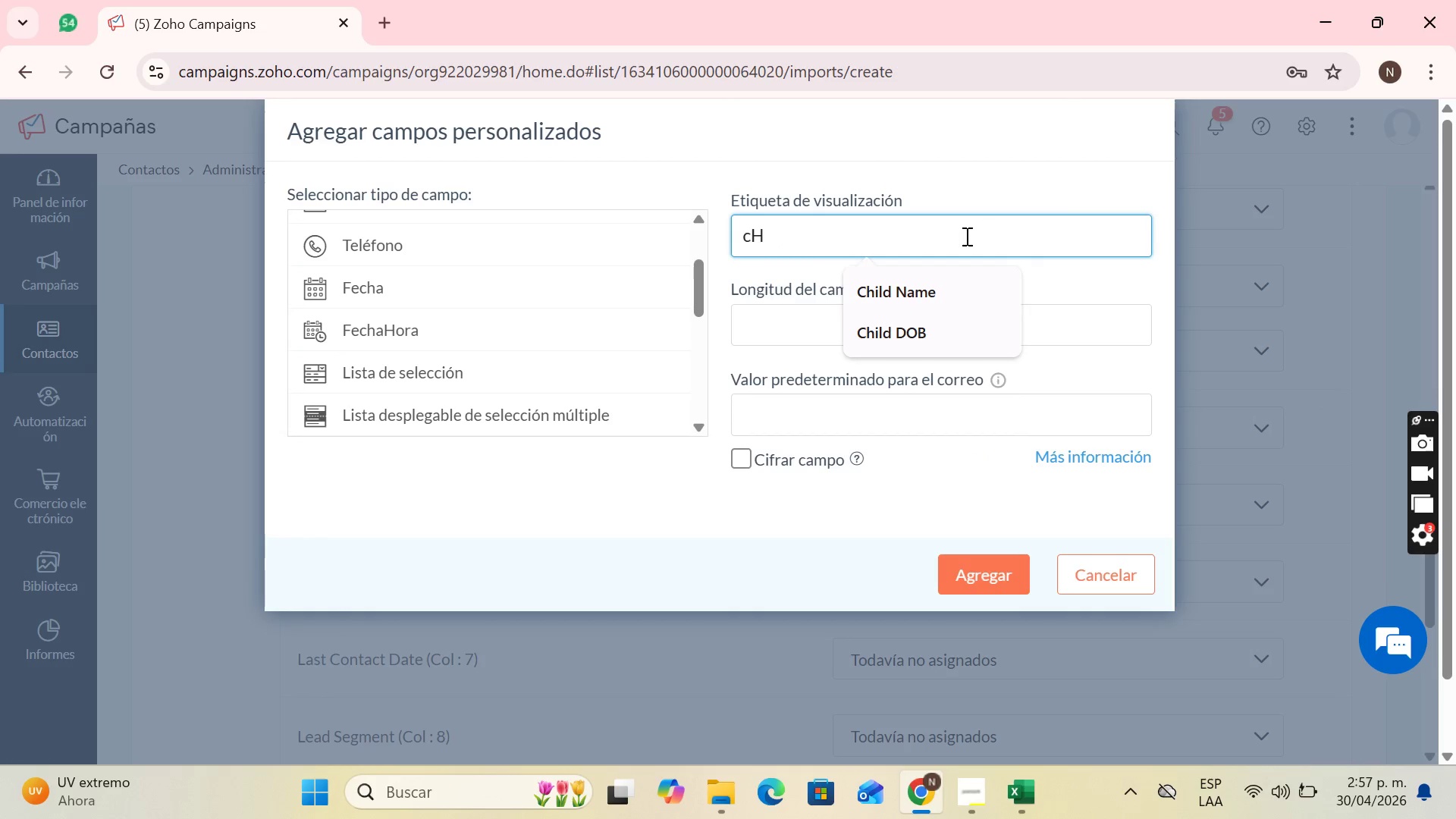 
key(Backspace)
key(Backspace)
key(Backspace)
type(Child Age Grop)
key(Backspace)
type(up)
 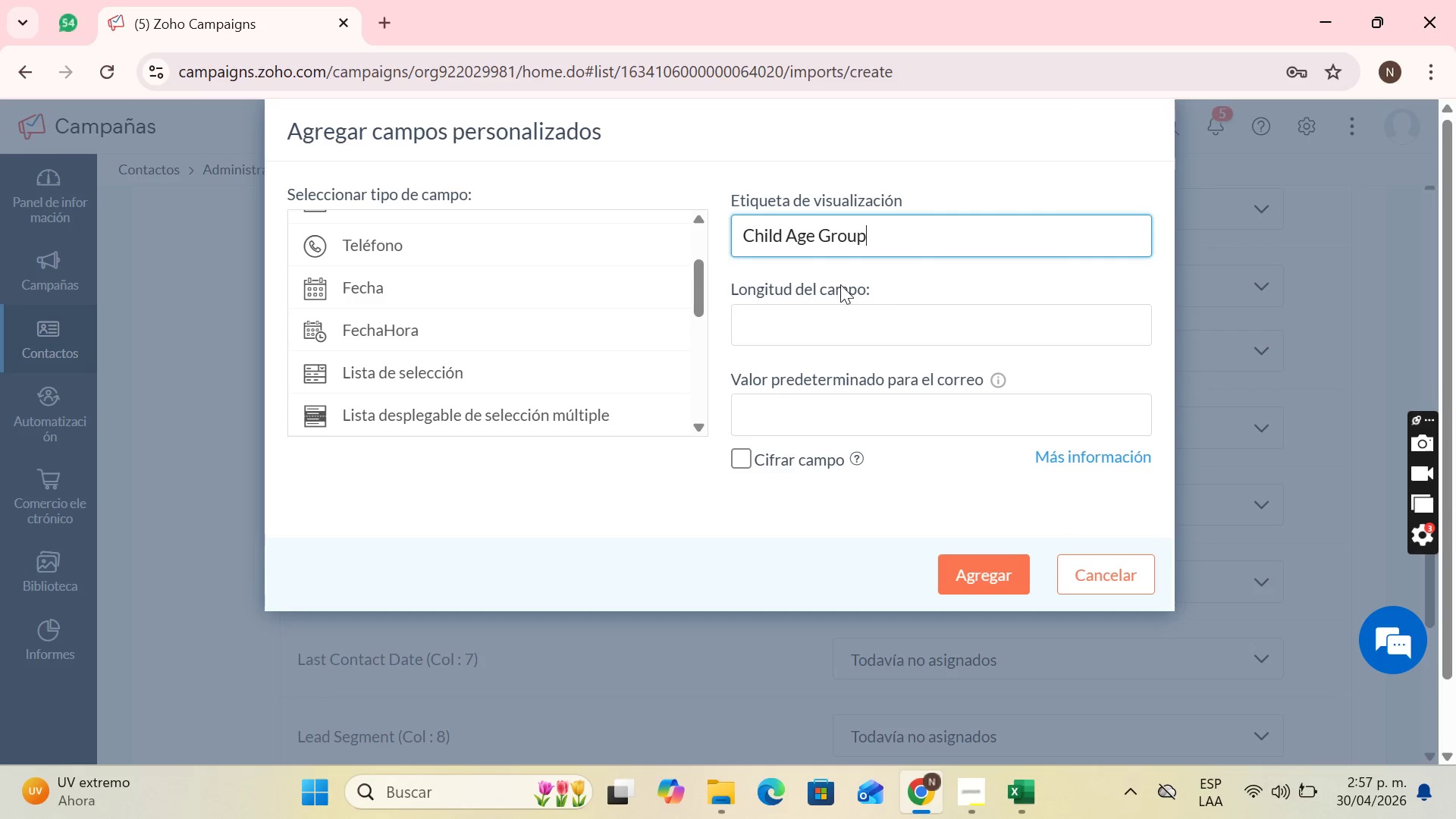 
left_click([815, 328])
 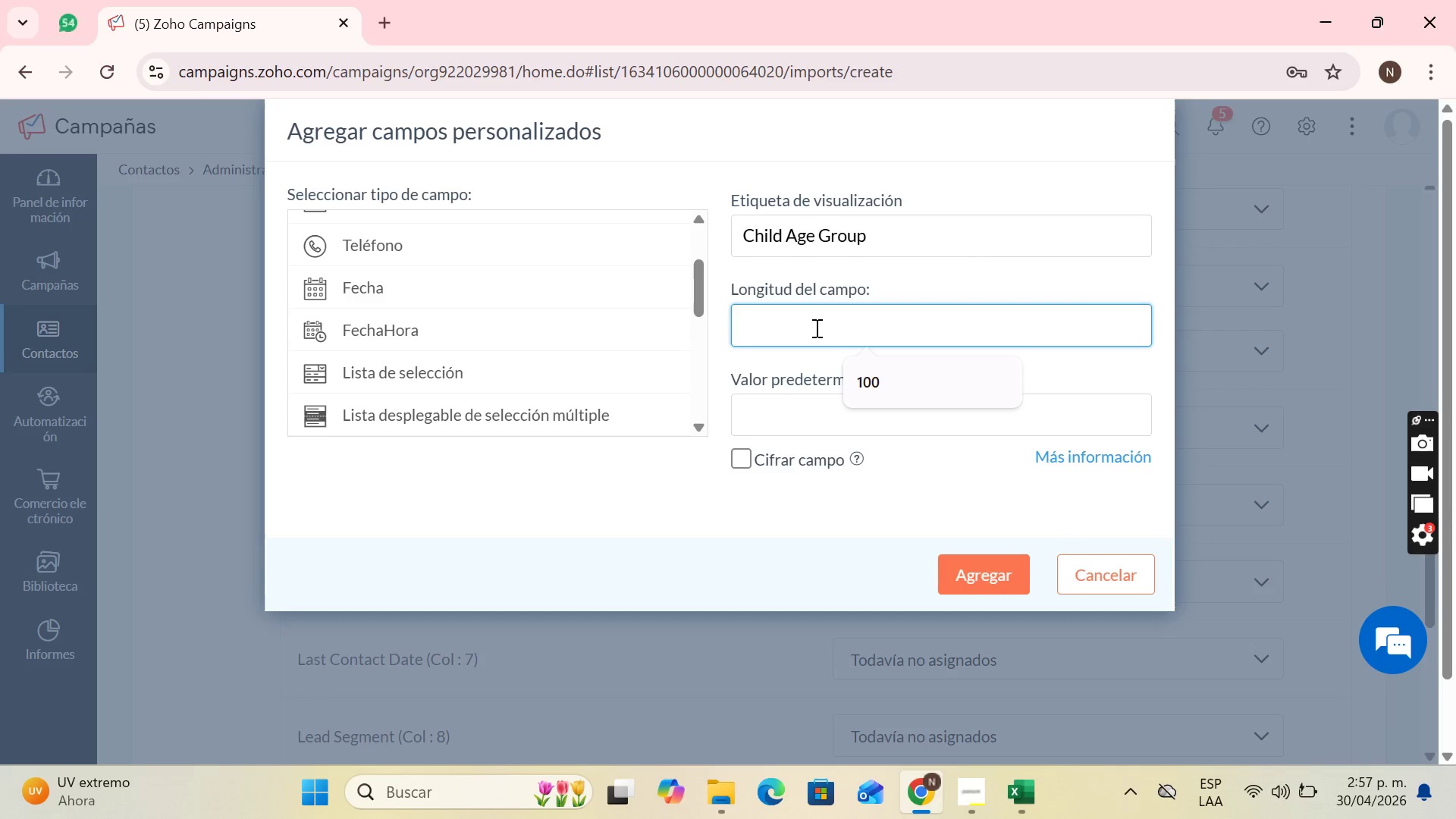 
type(100)
 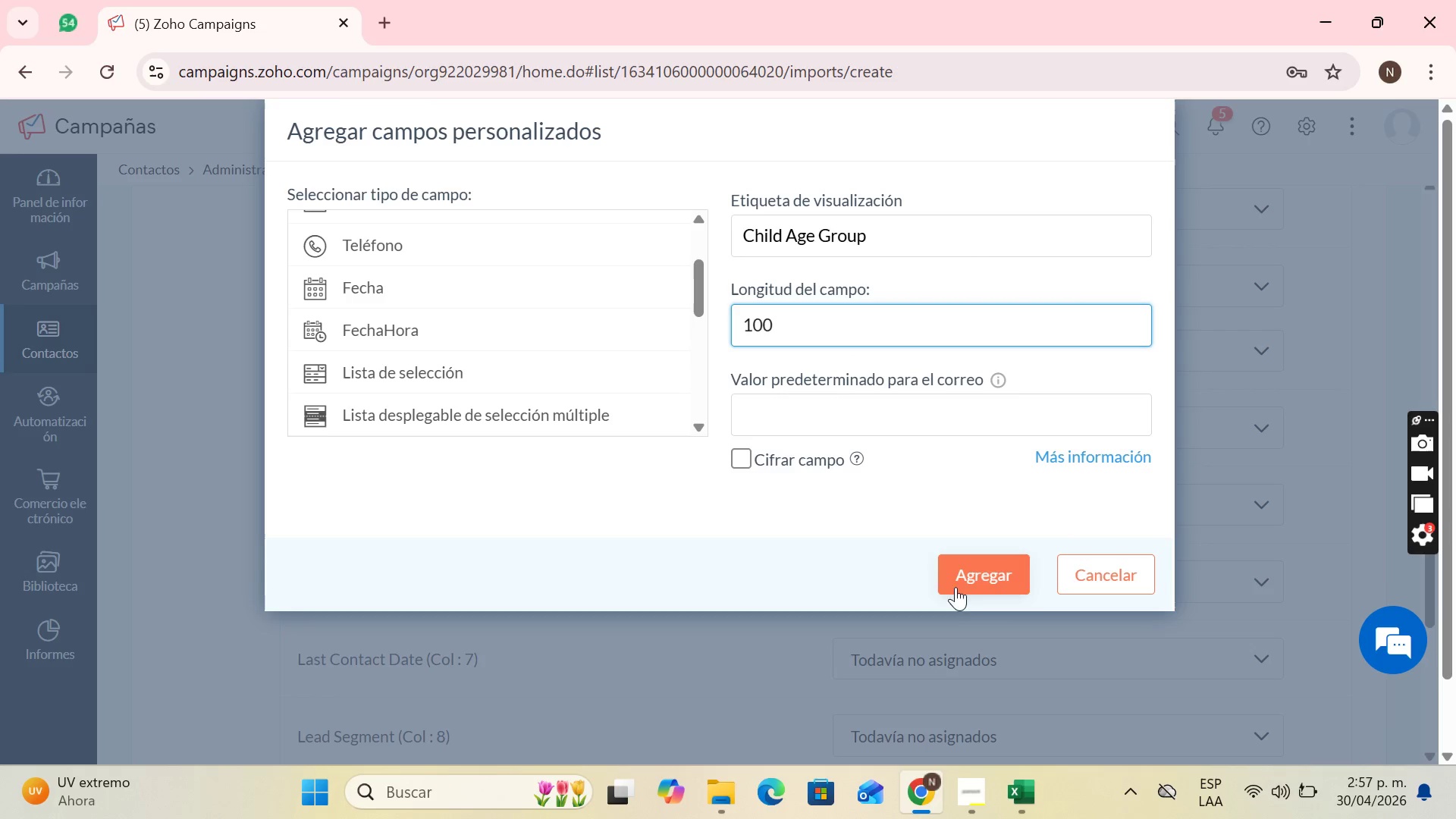 
left_click([967, 584])
 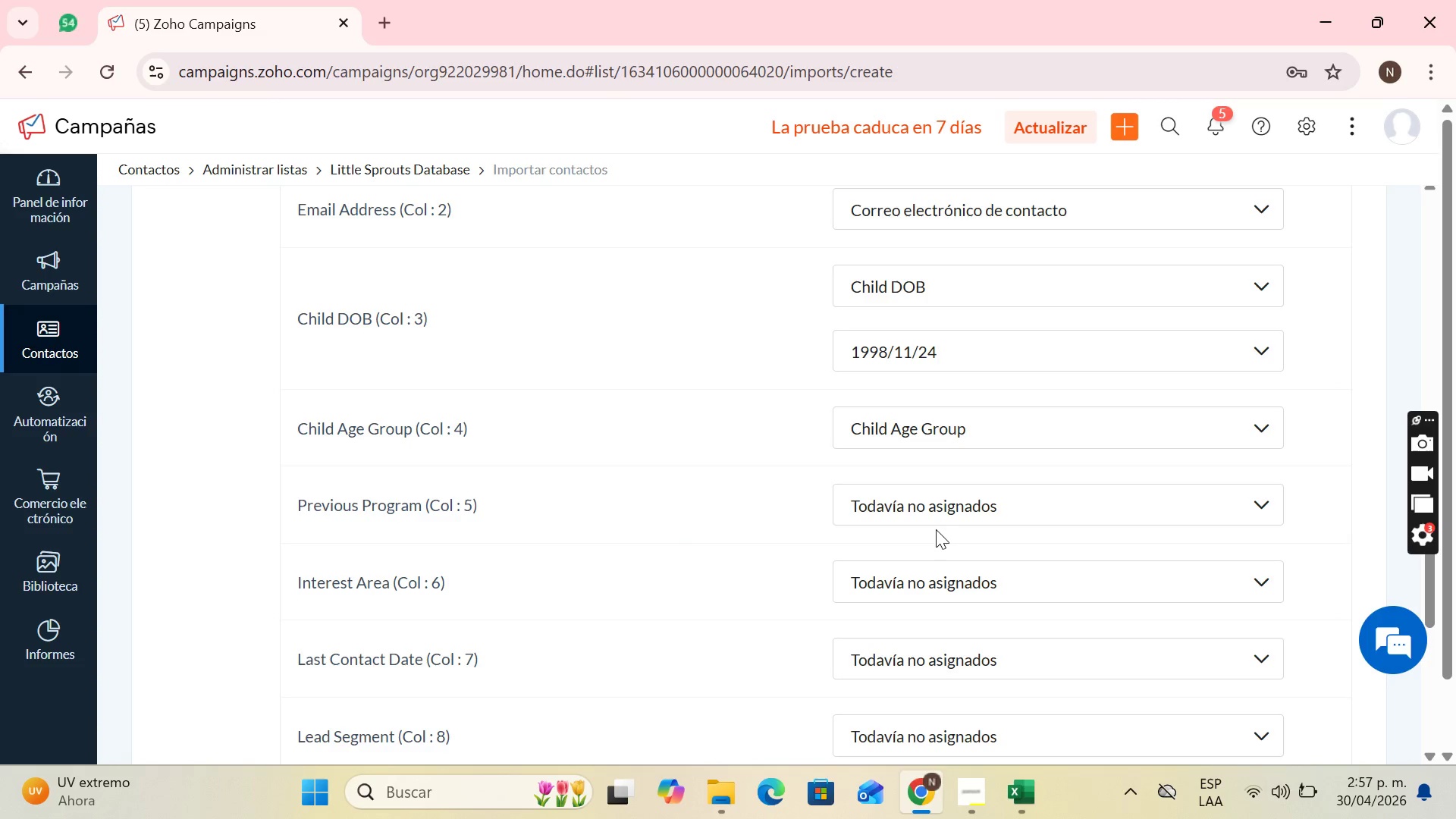 
scroll: coordinate [799, 524], scroll_direction: down, amount: 1.0
 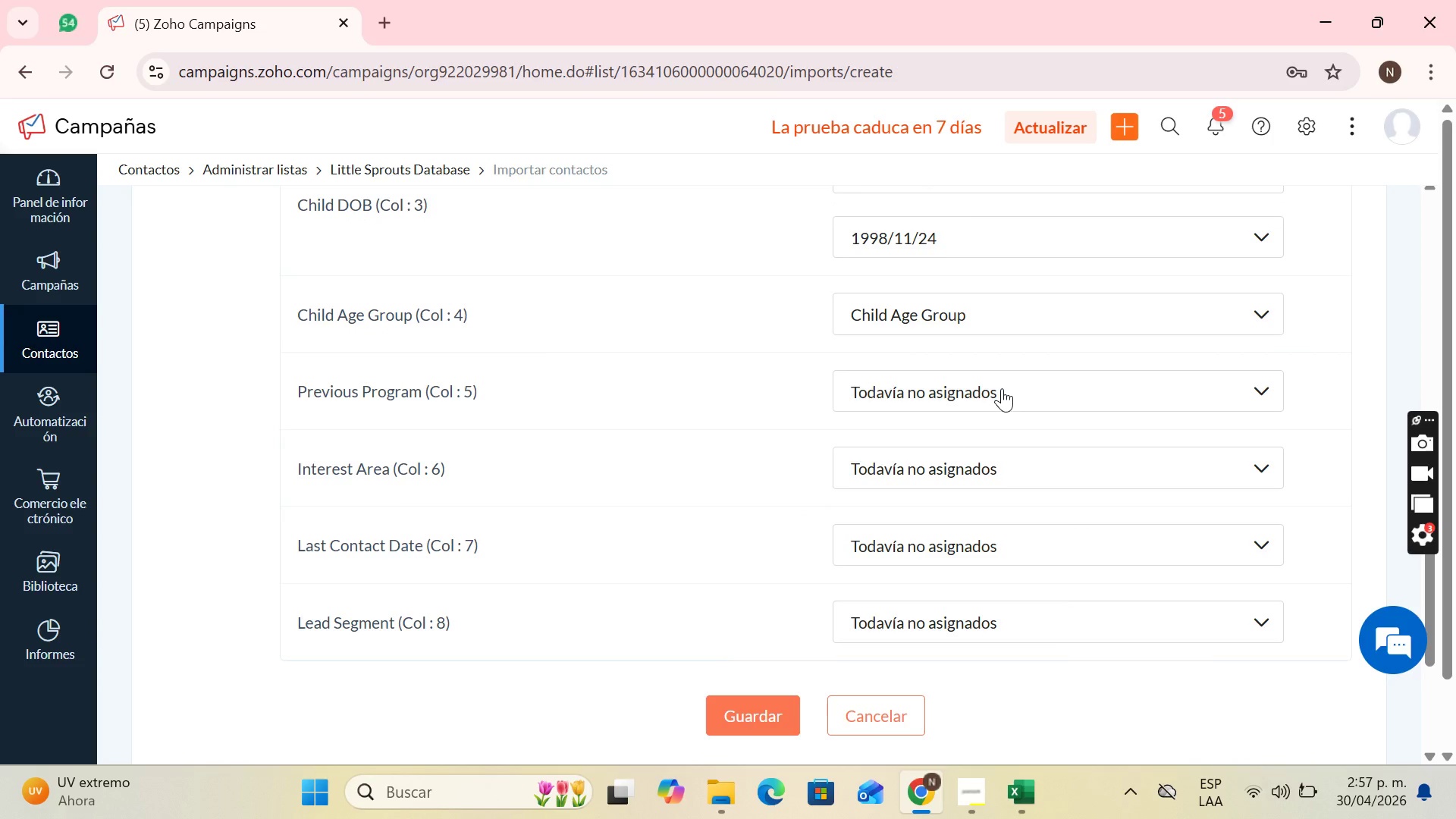 
left_click([1002, 388])
 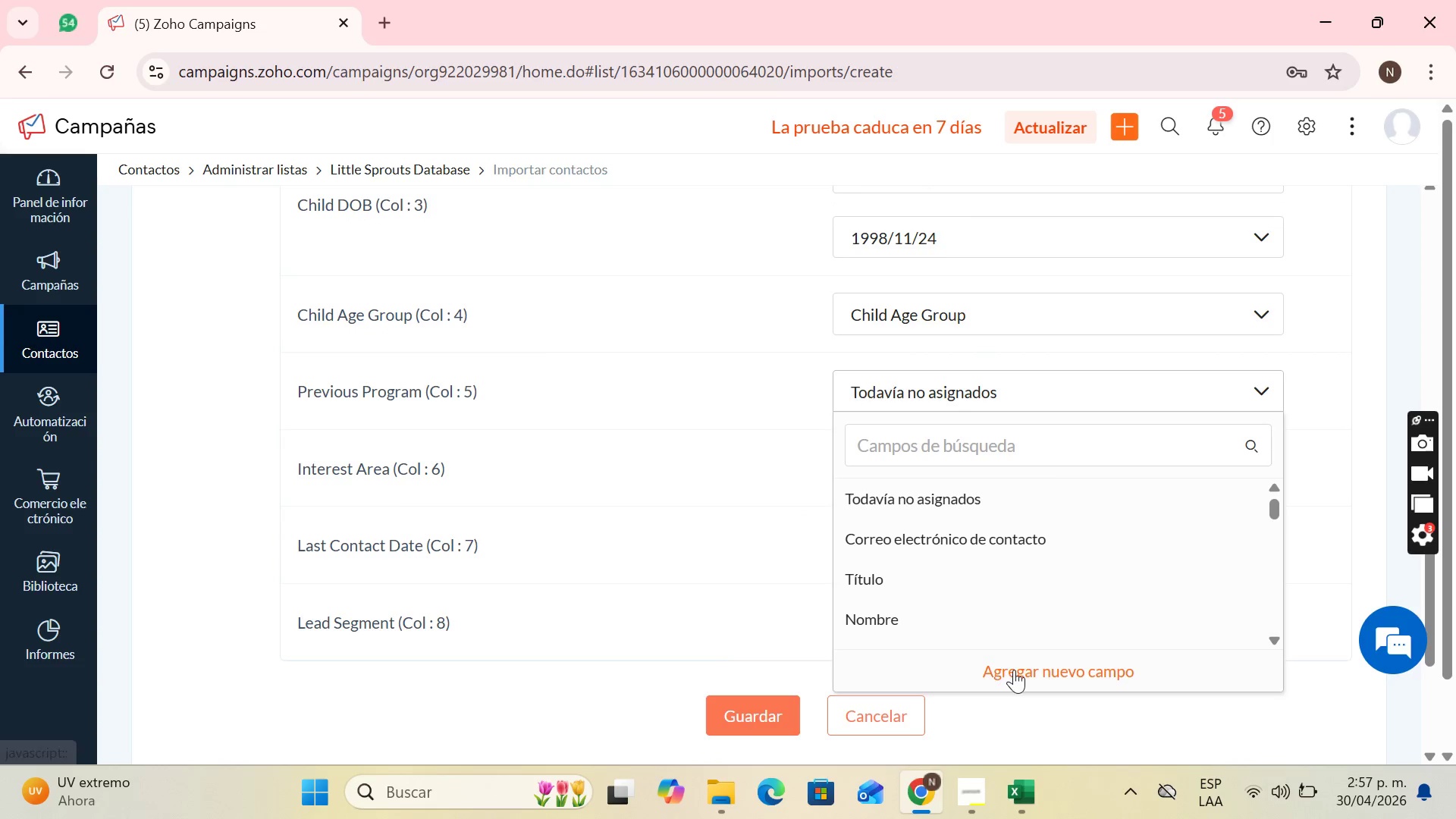 
left_click([1014, 670])
 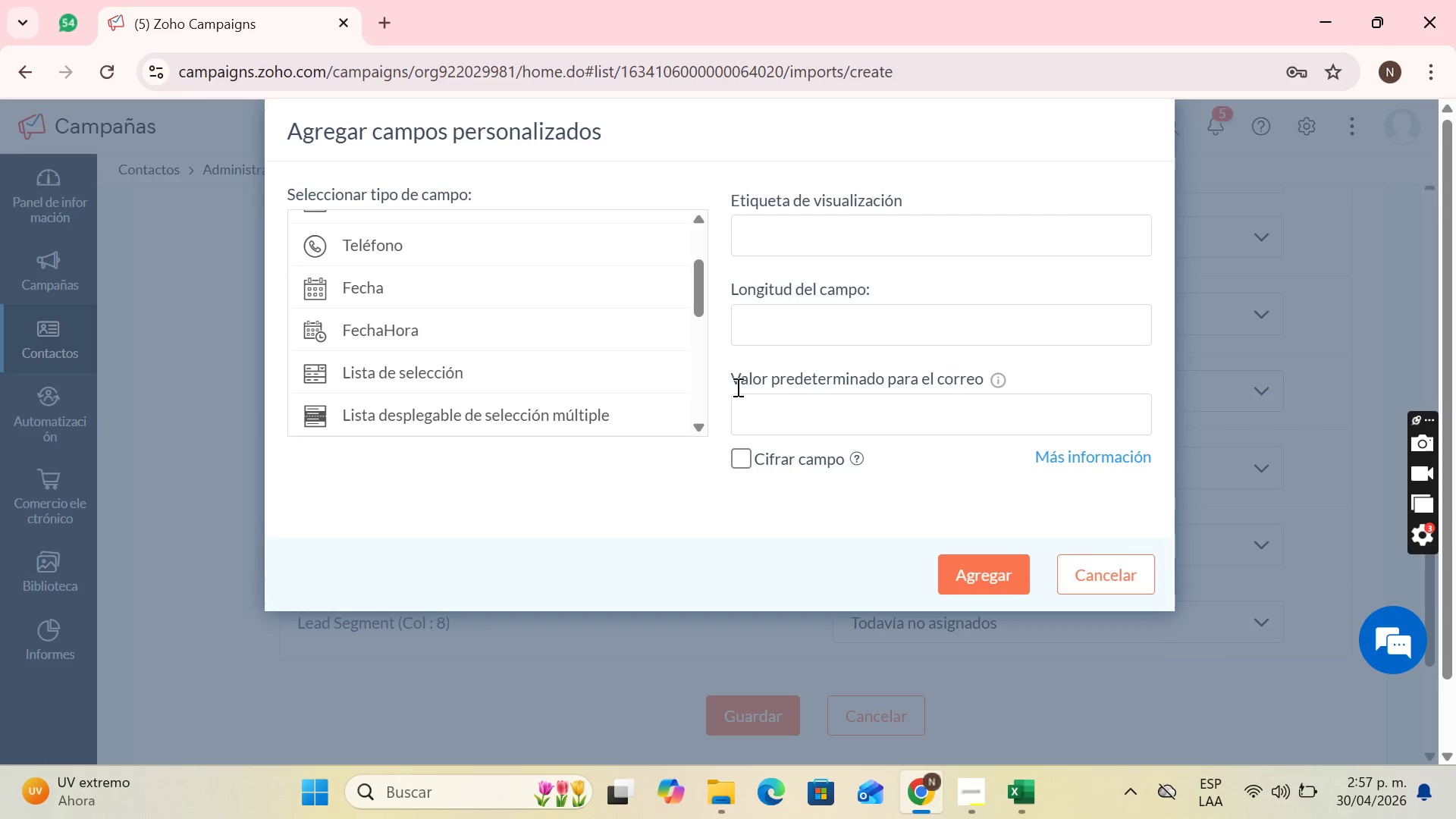 
left_click([831, 248])
 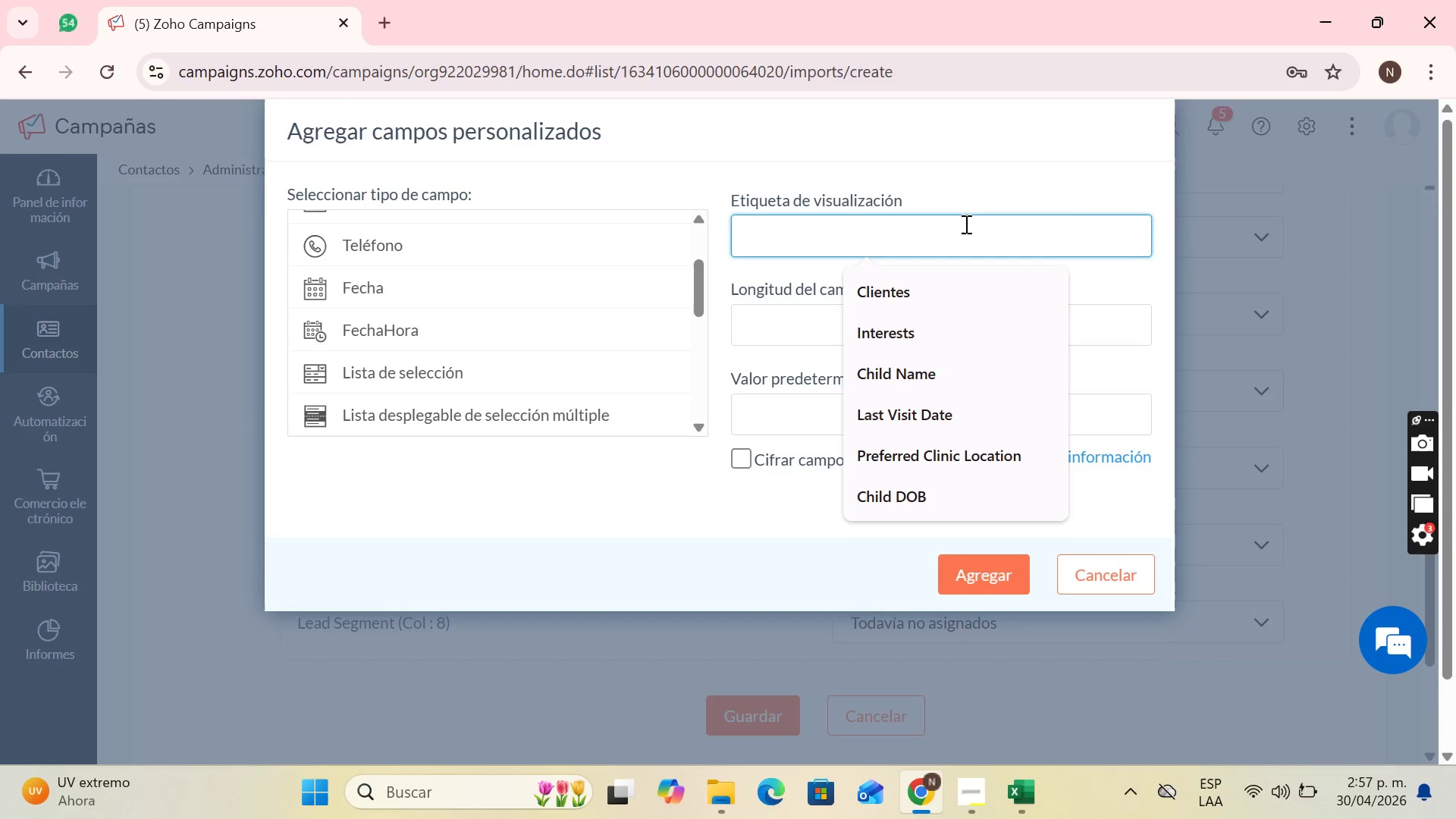 
type(Previous Program)
 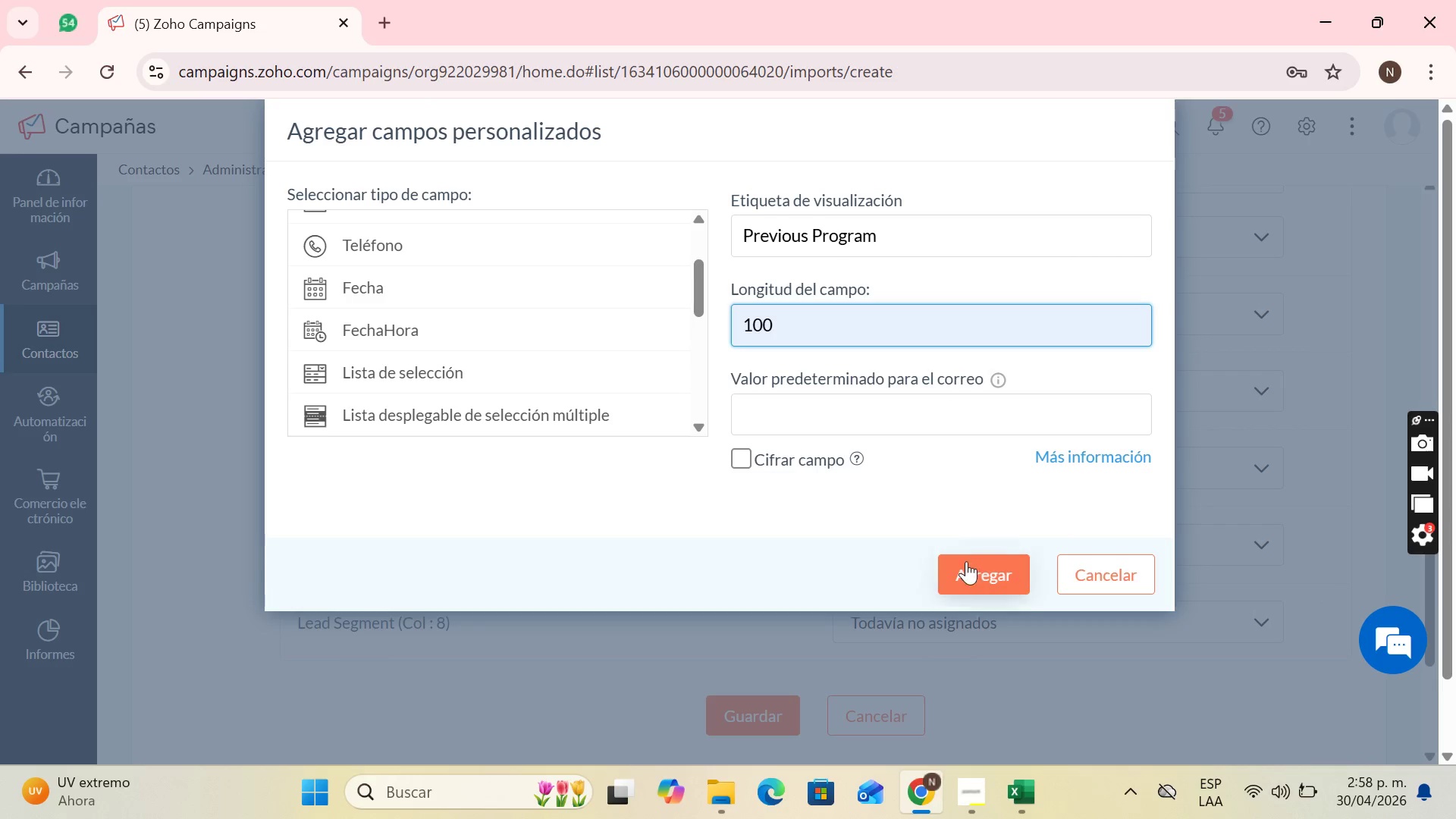 
left_click([978, 562])
 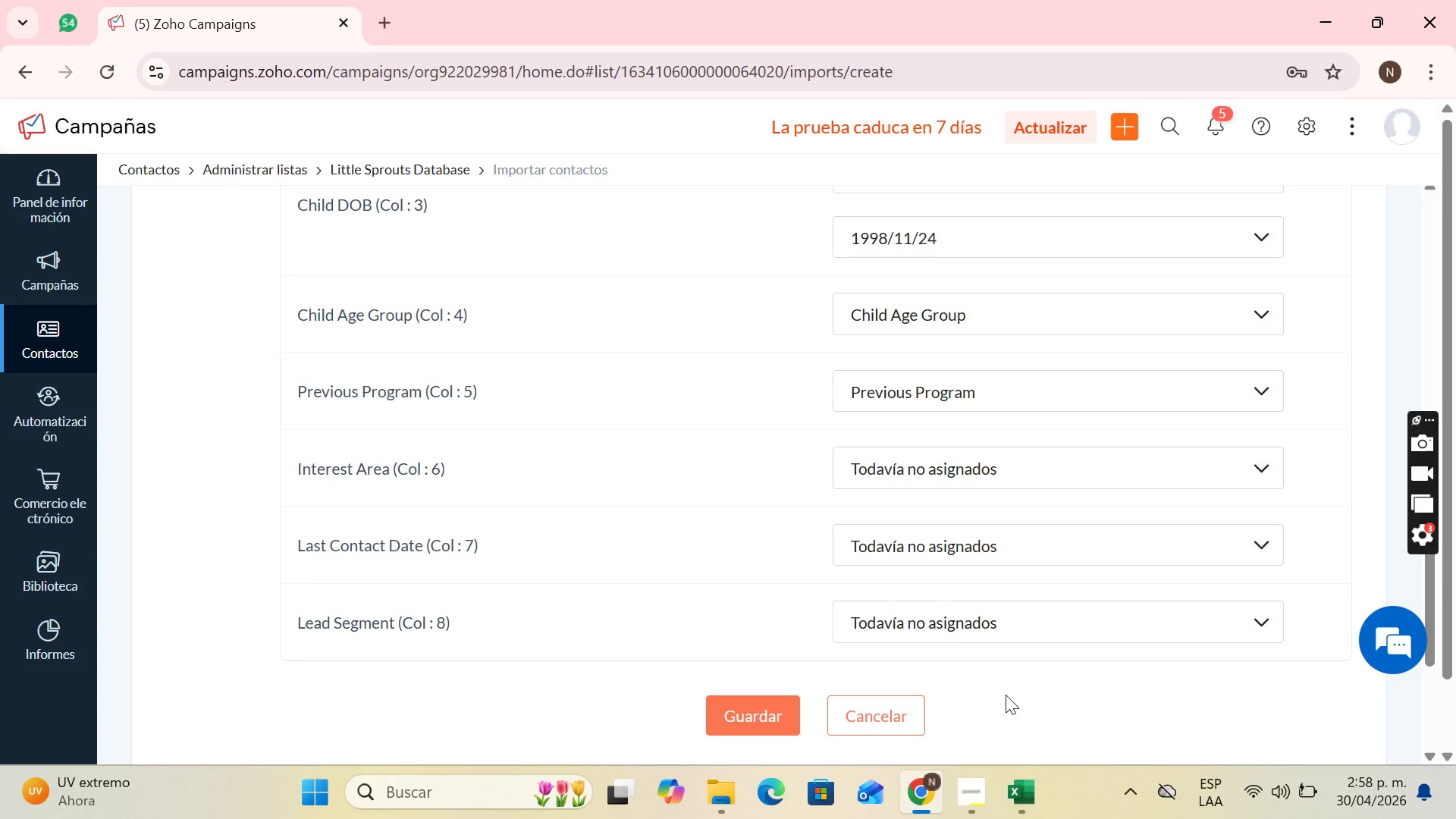 
wait(5.22)
 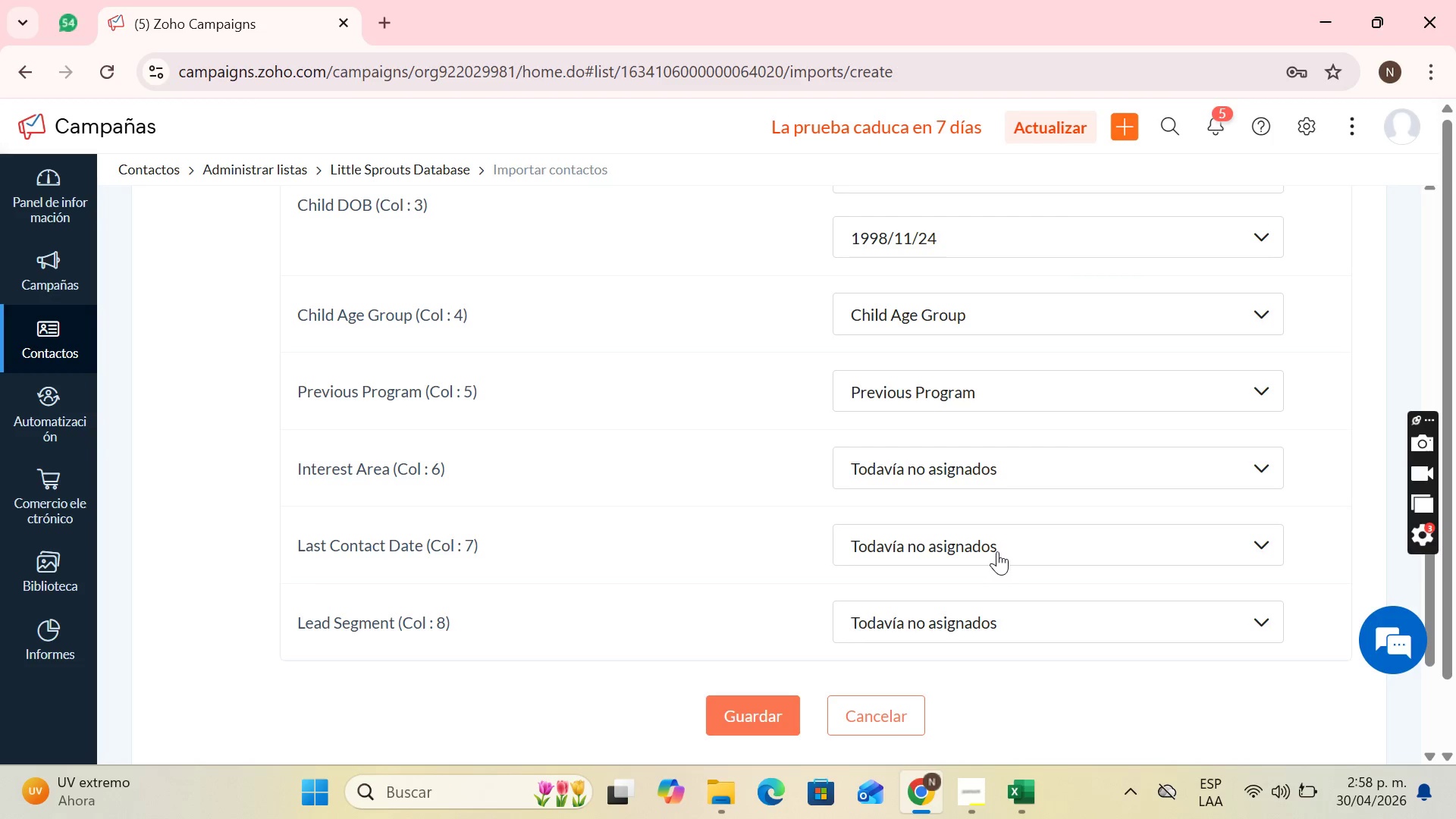 
left_click([1022, 791])
 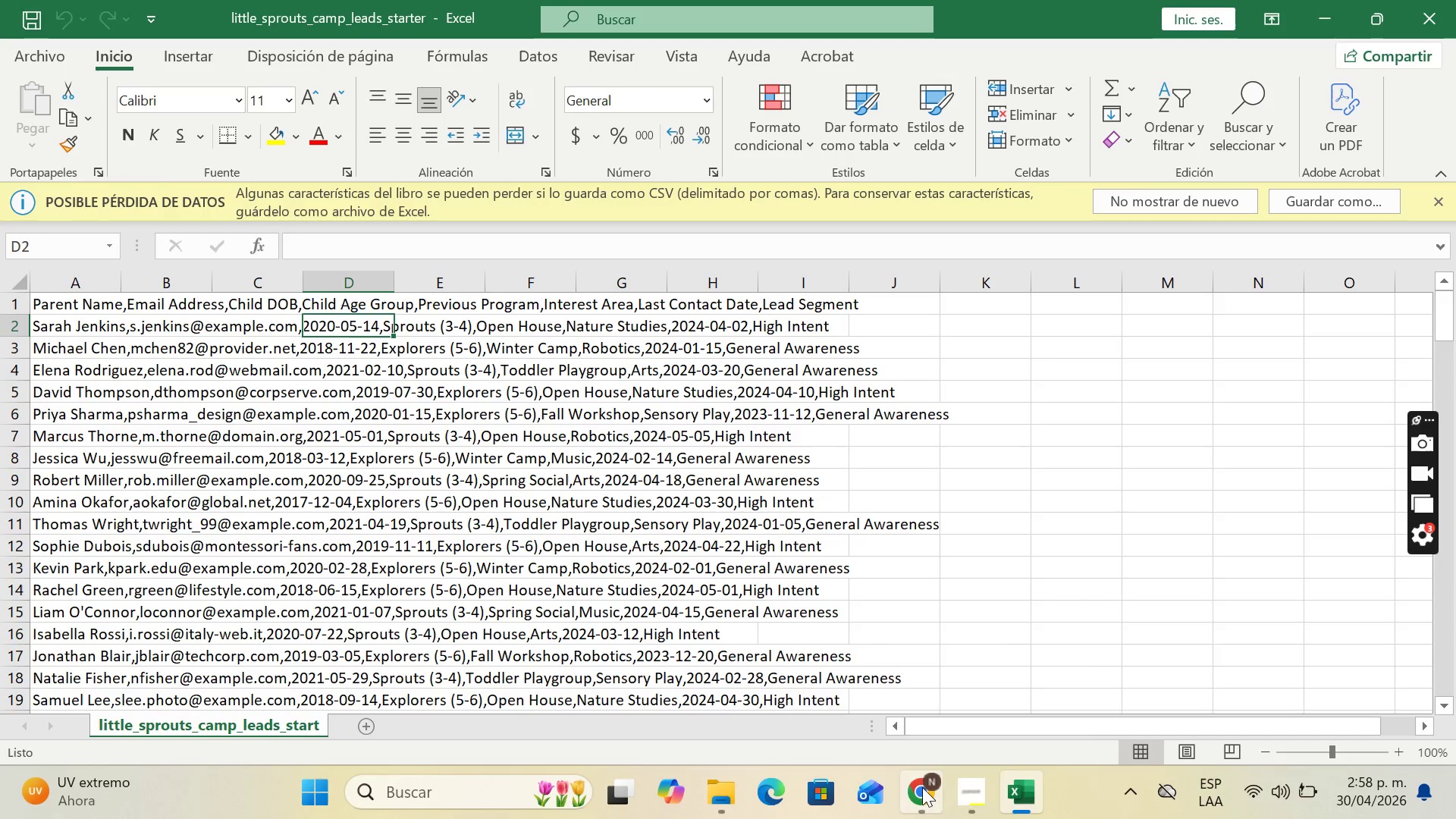 
wait(5.78)
 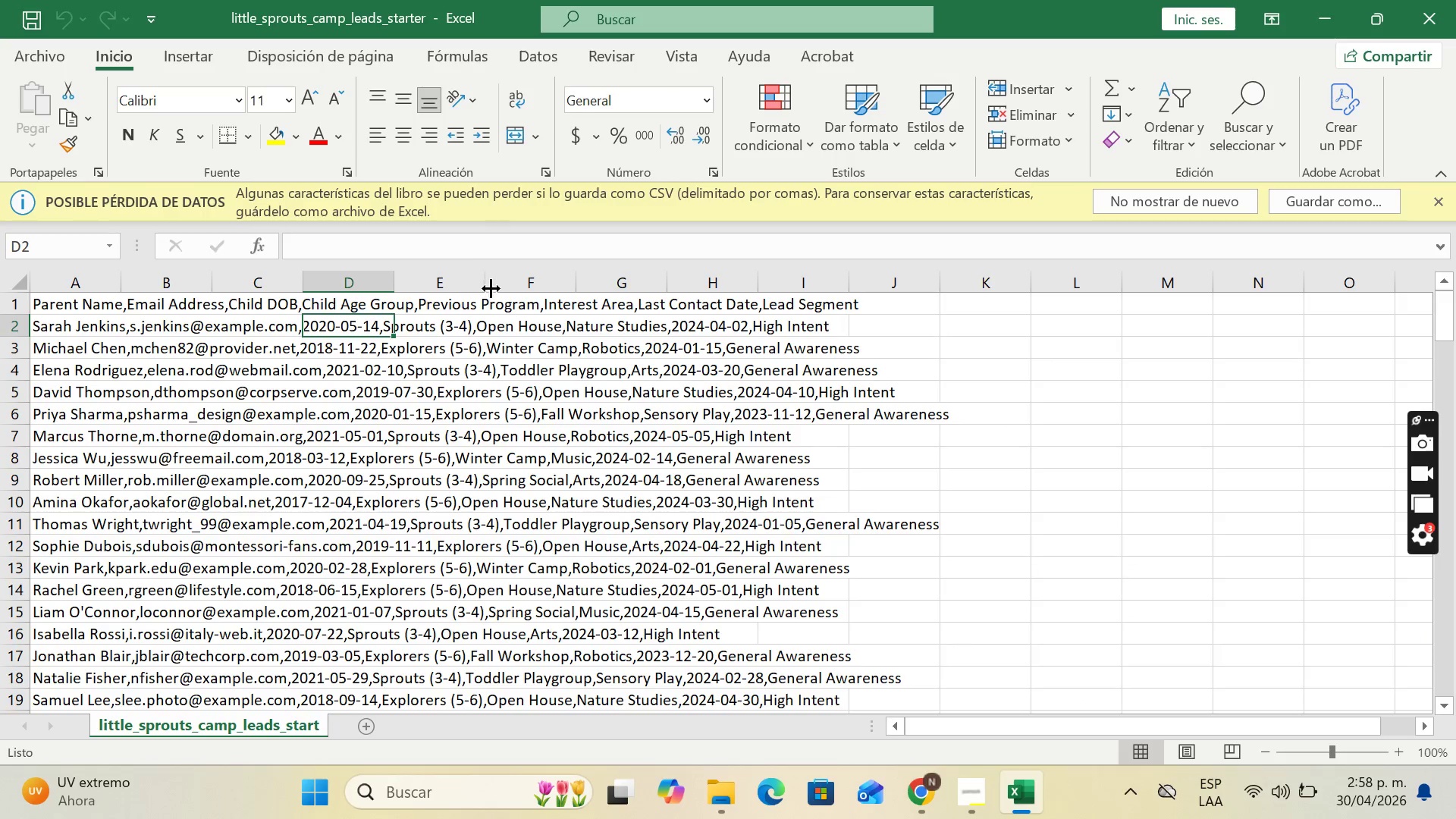 
left_click([921, 783])
 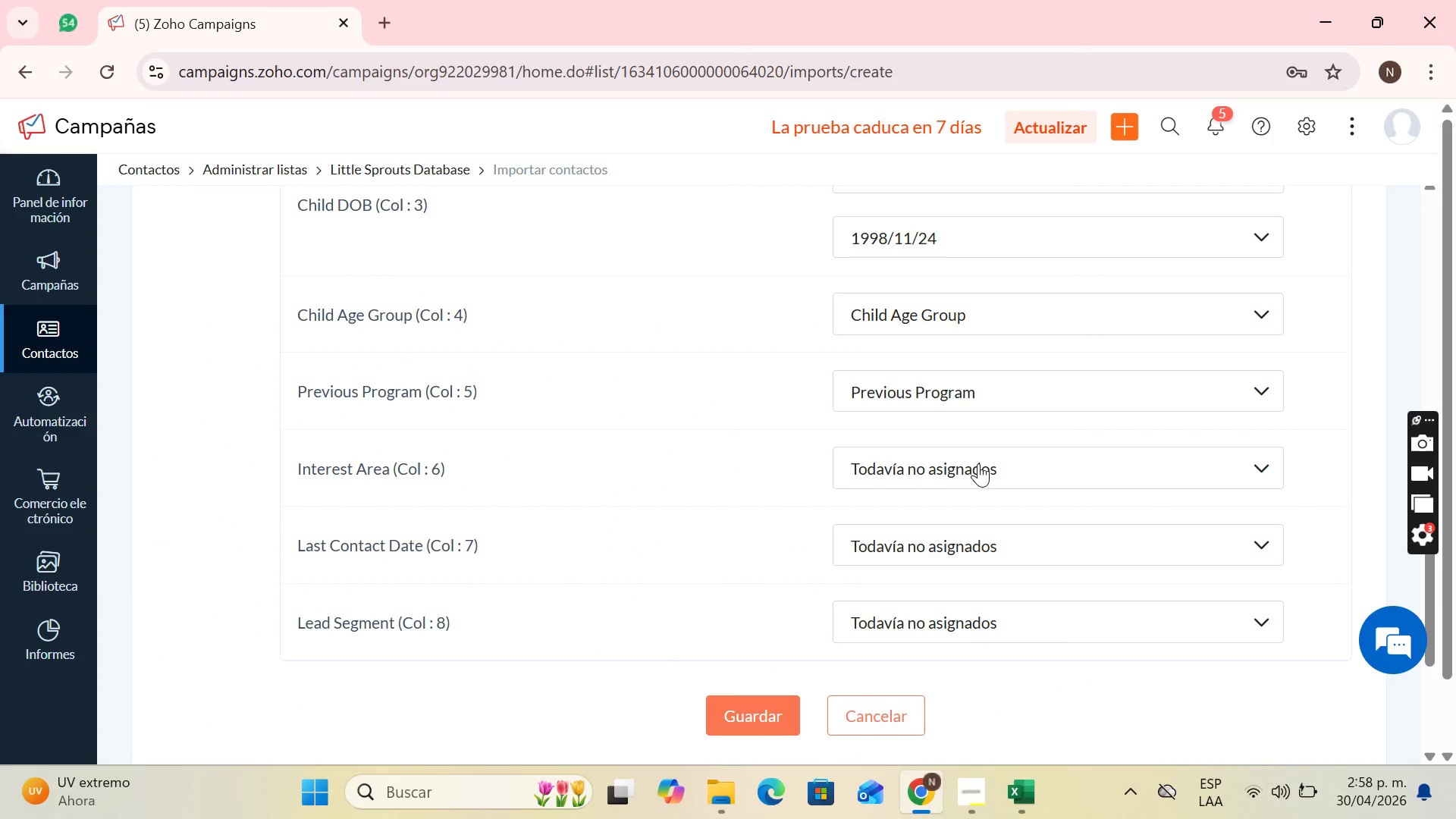 
left_click([978, 463])
 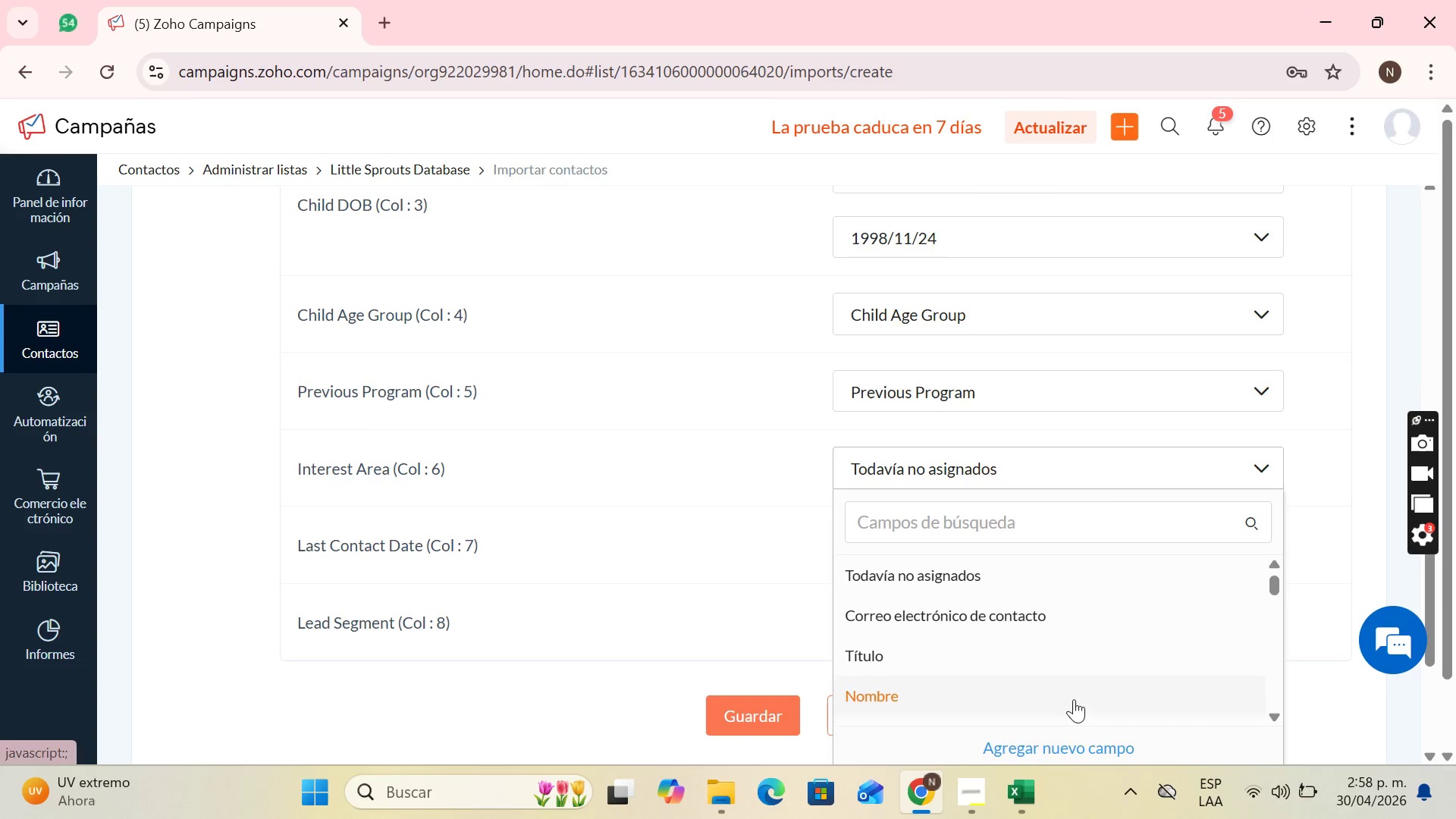 
left_click([1070, 741])
 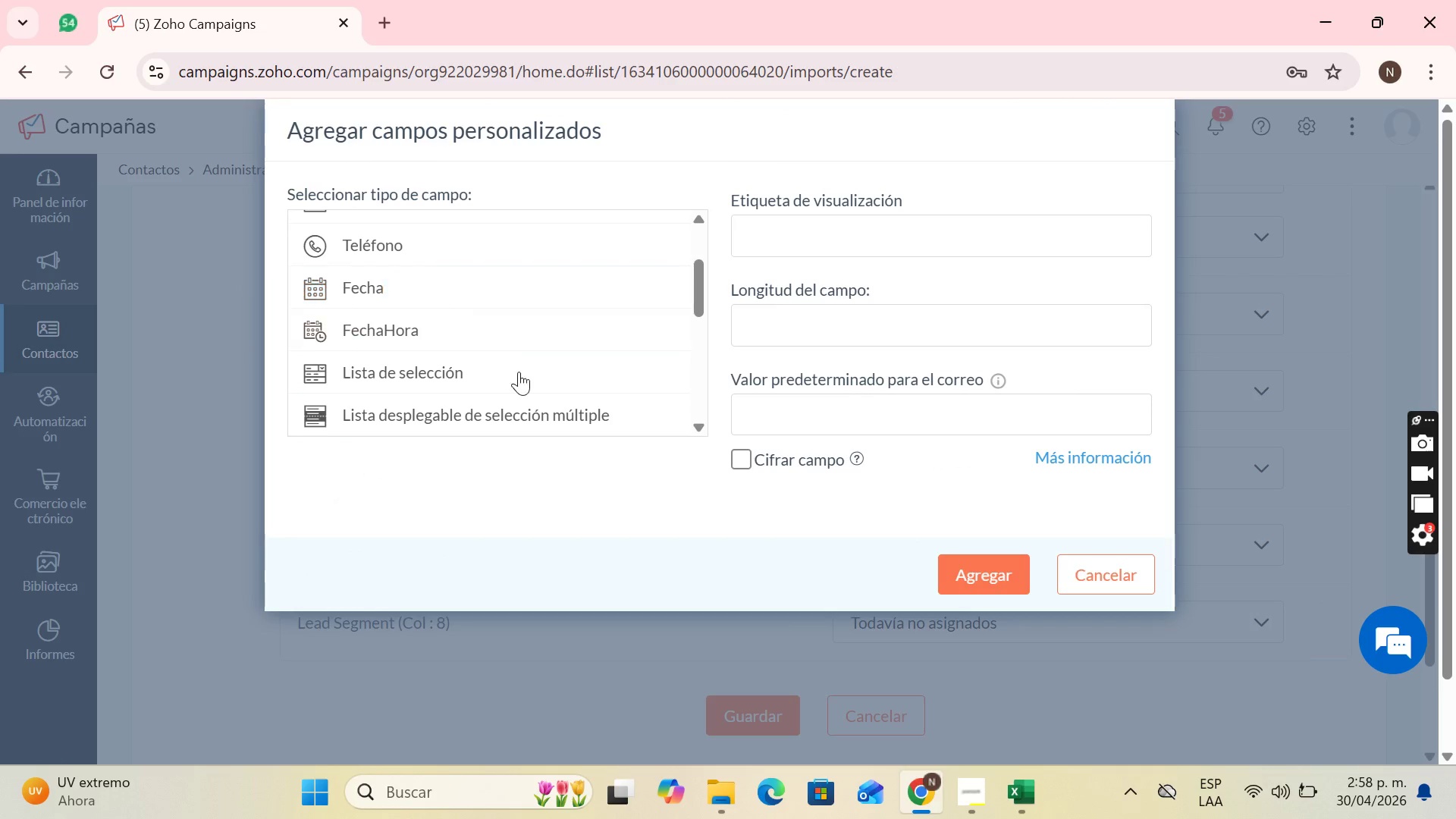 
scroll: coordinate [554, 357], scroll_direction: up, amount: 4.0
 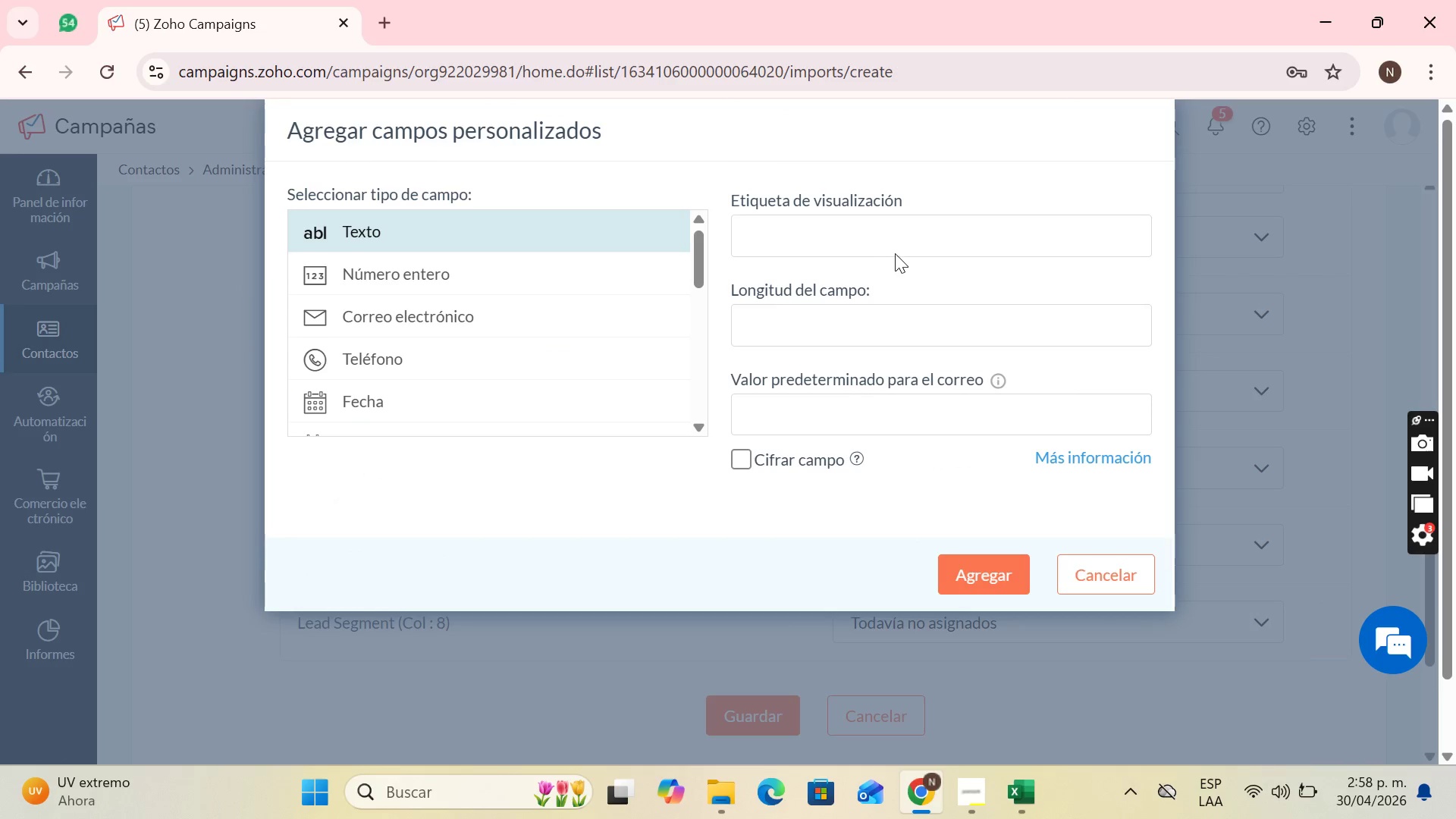 
left_click([893, 245])
 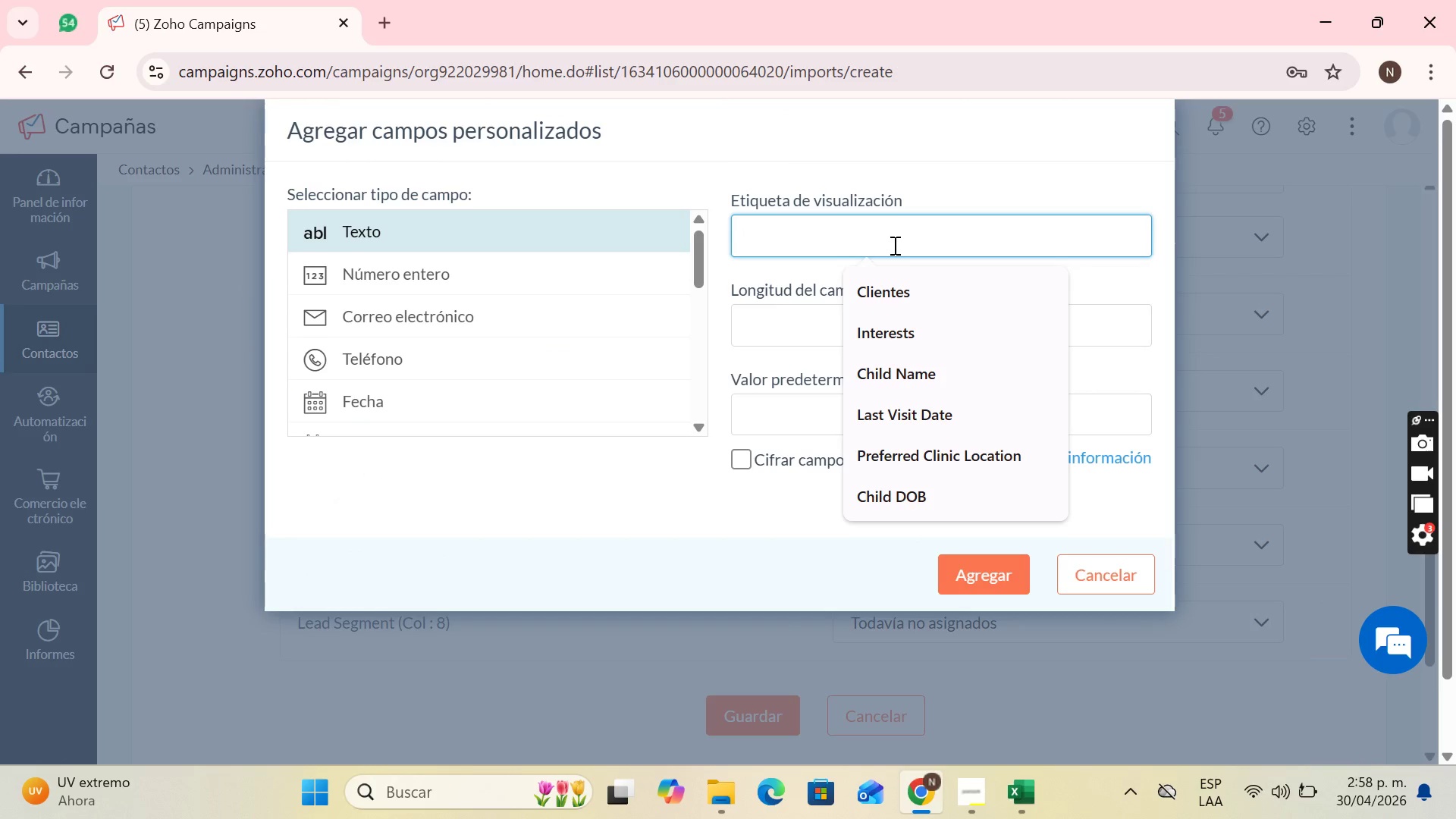 
type(Interest Area )
 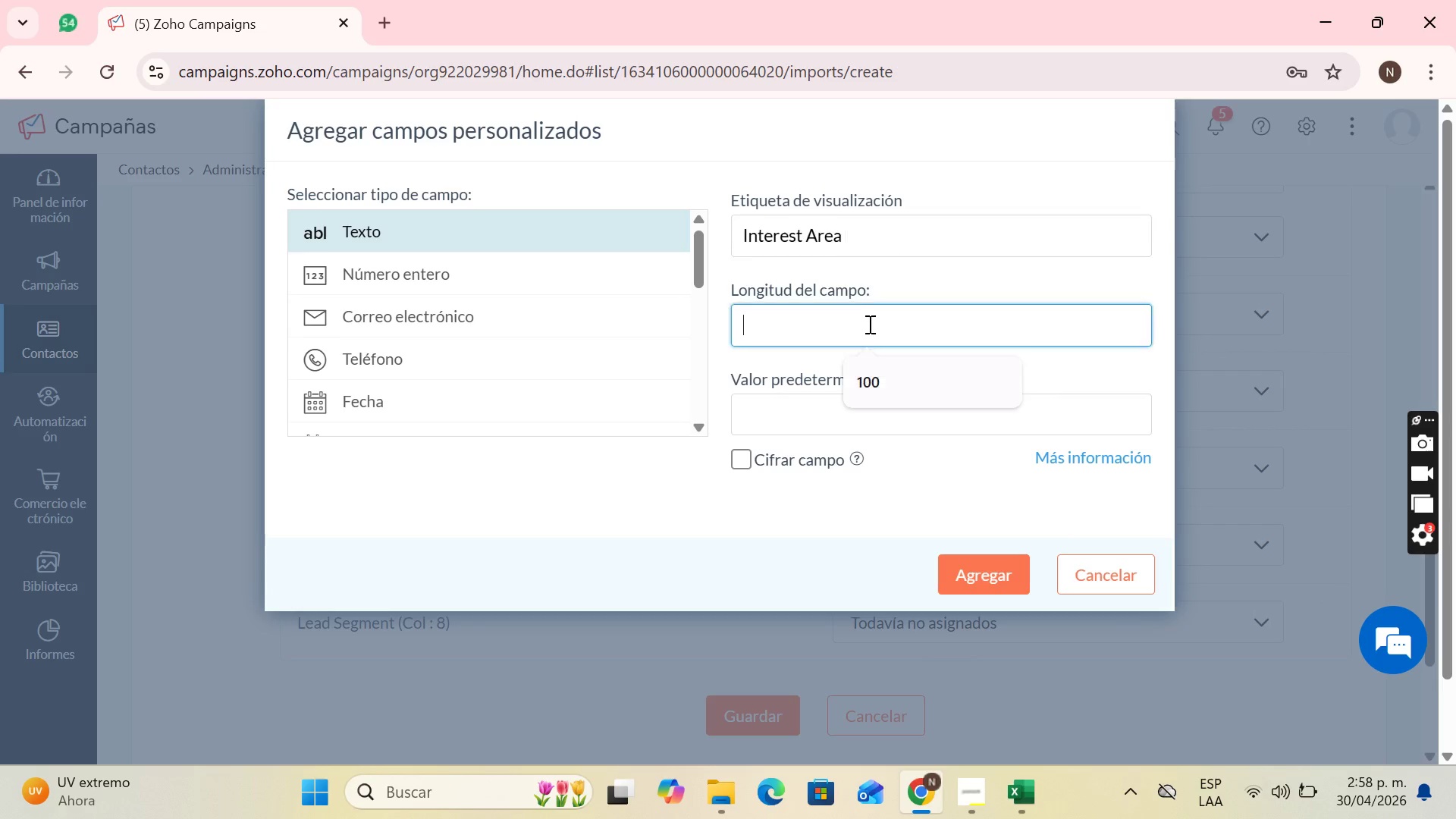 
double_click([868, 373])
 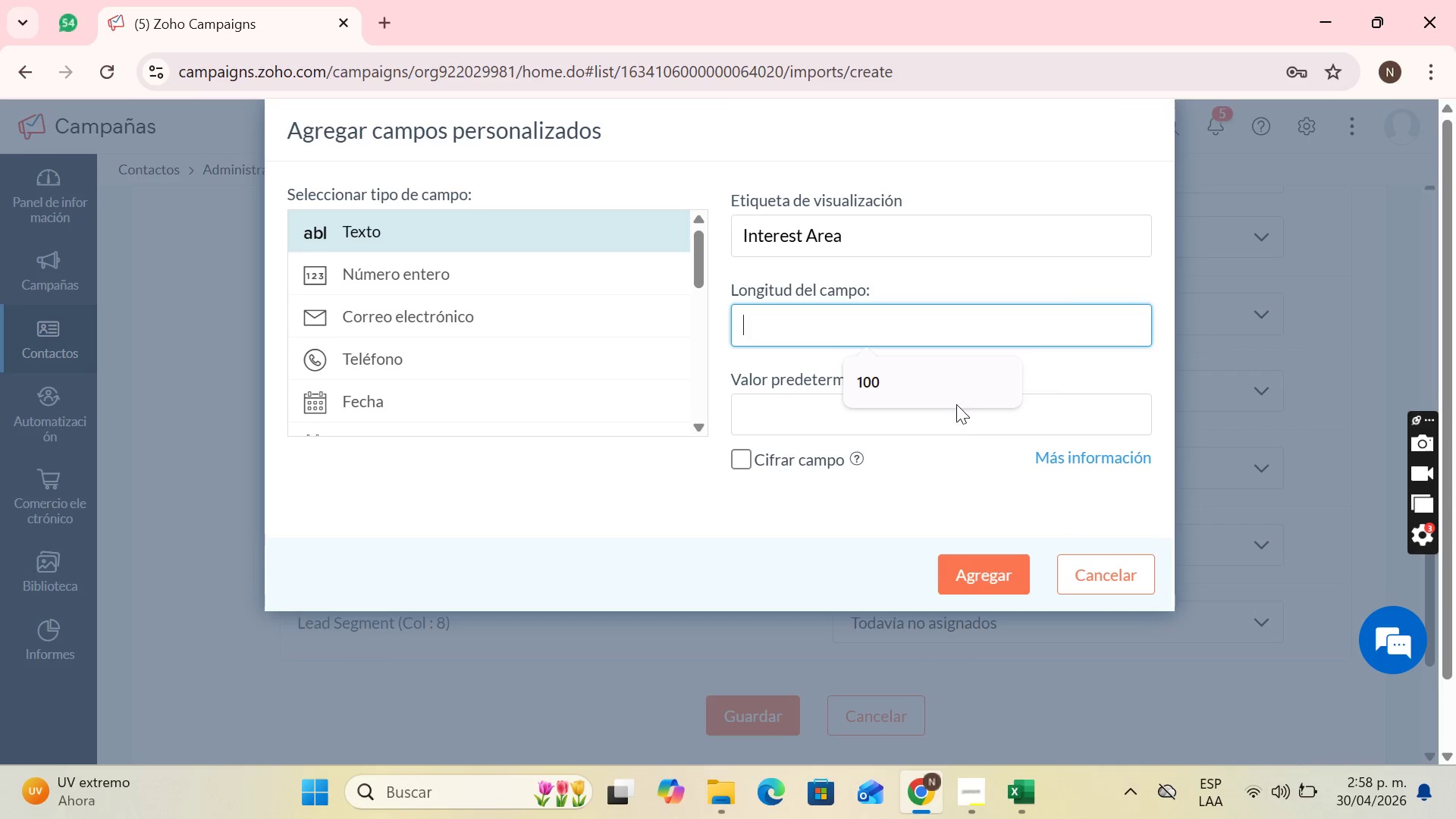 
left_click([932, 385])
 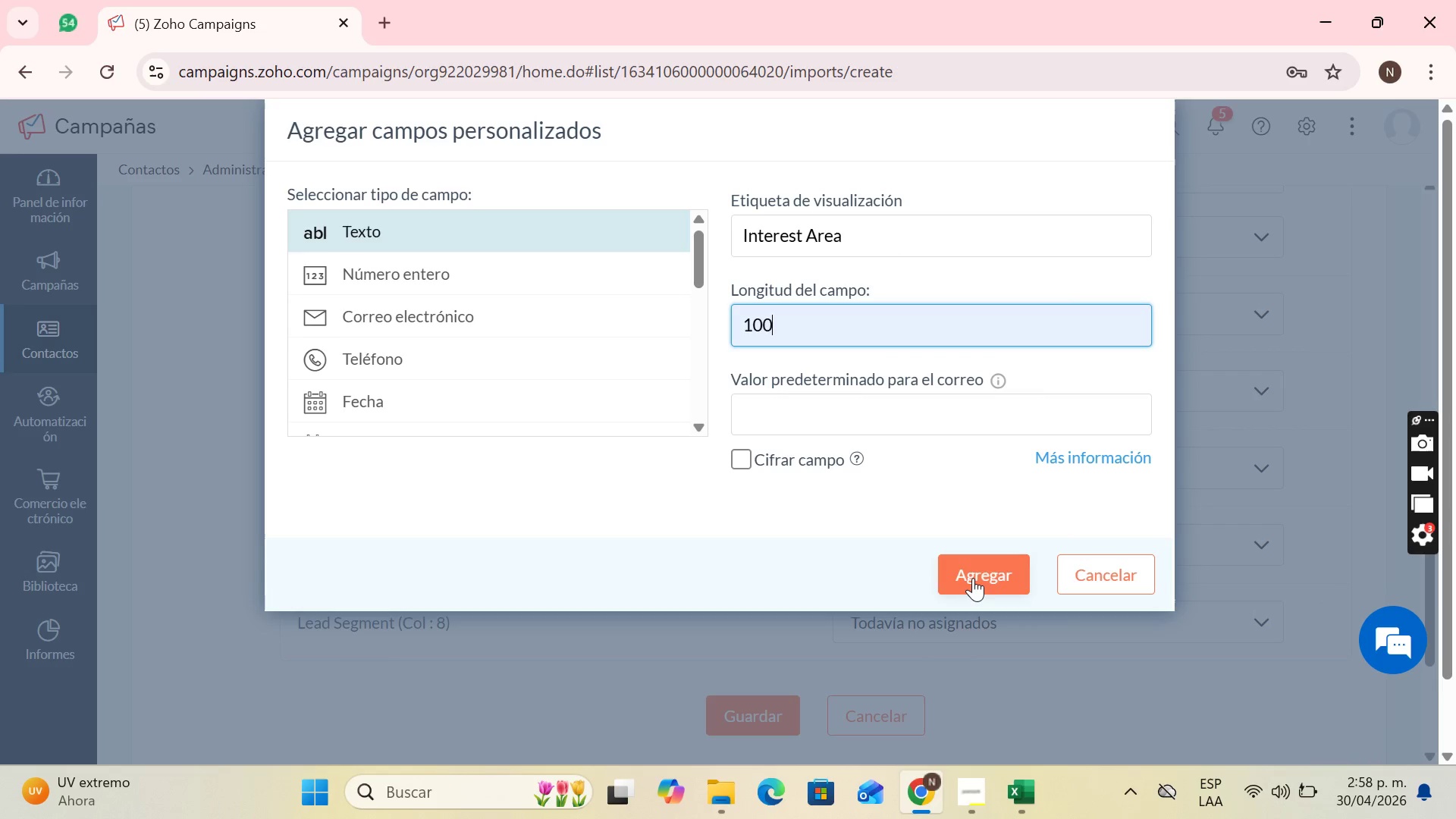 
left_click([973, 578])
 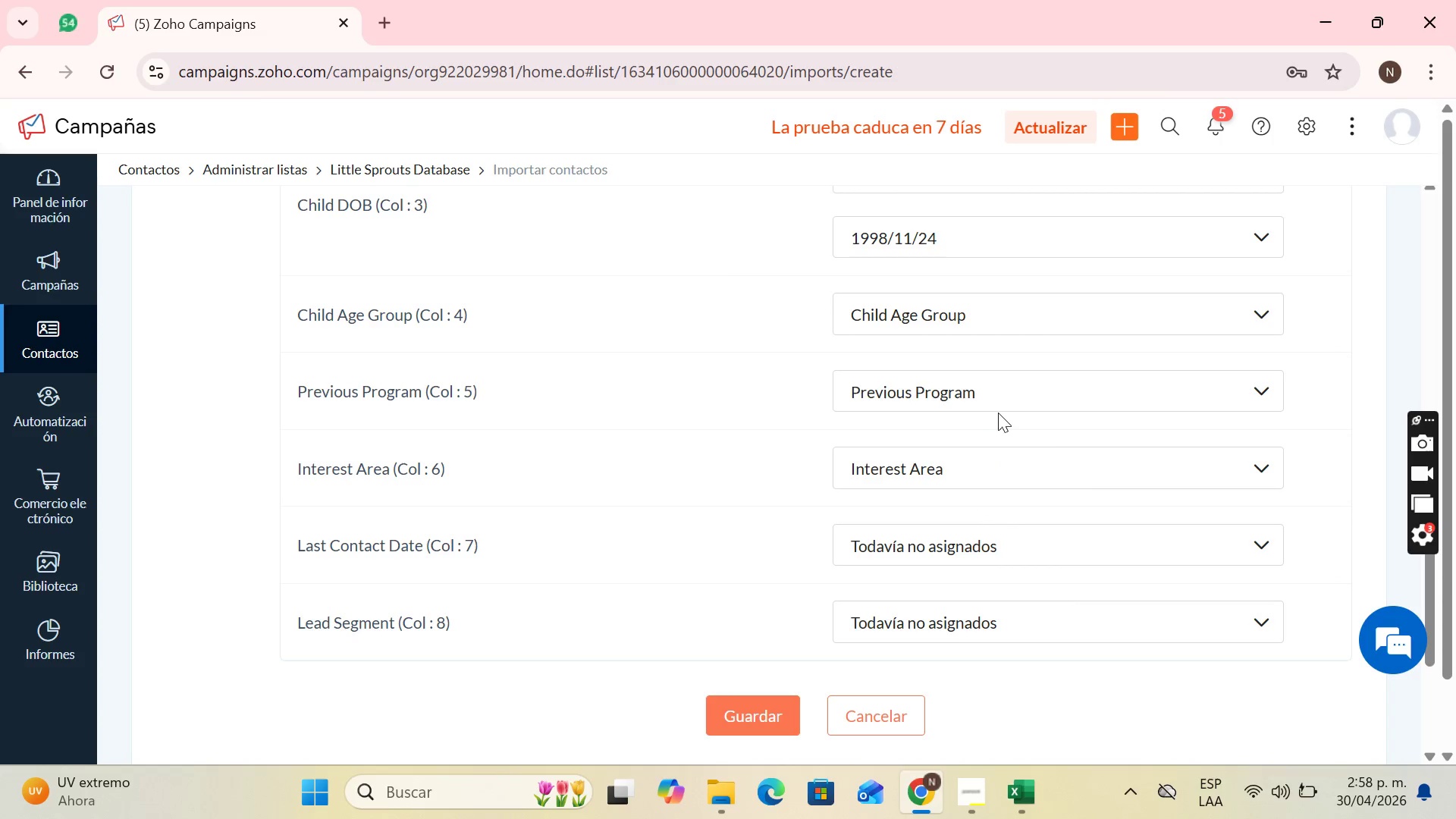 
scroll: coordinate [1044, 467], scroll_direction: down, amount: 1.0
 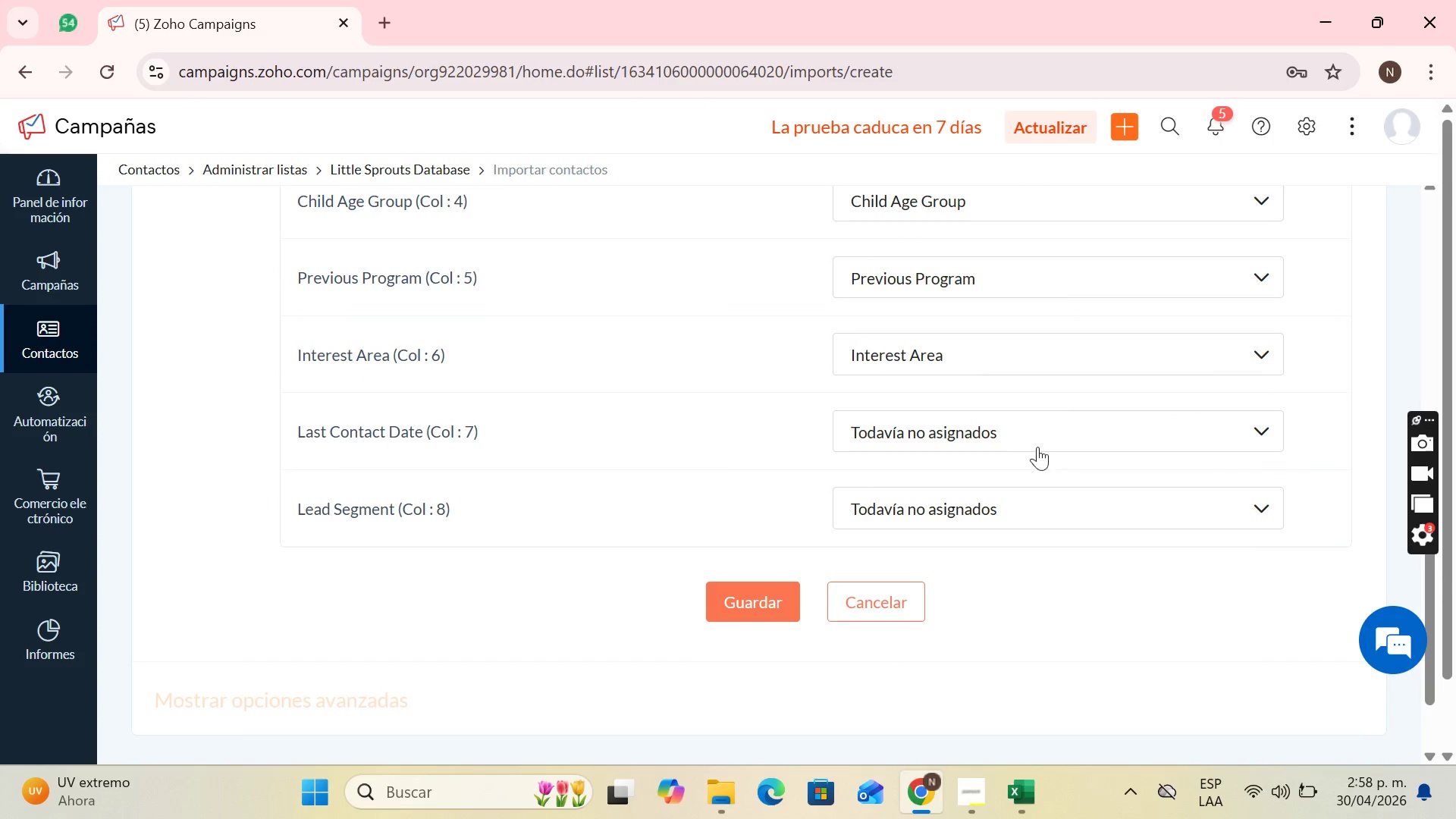 
left_click([1034, 438])
 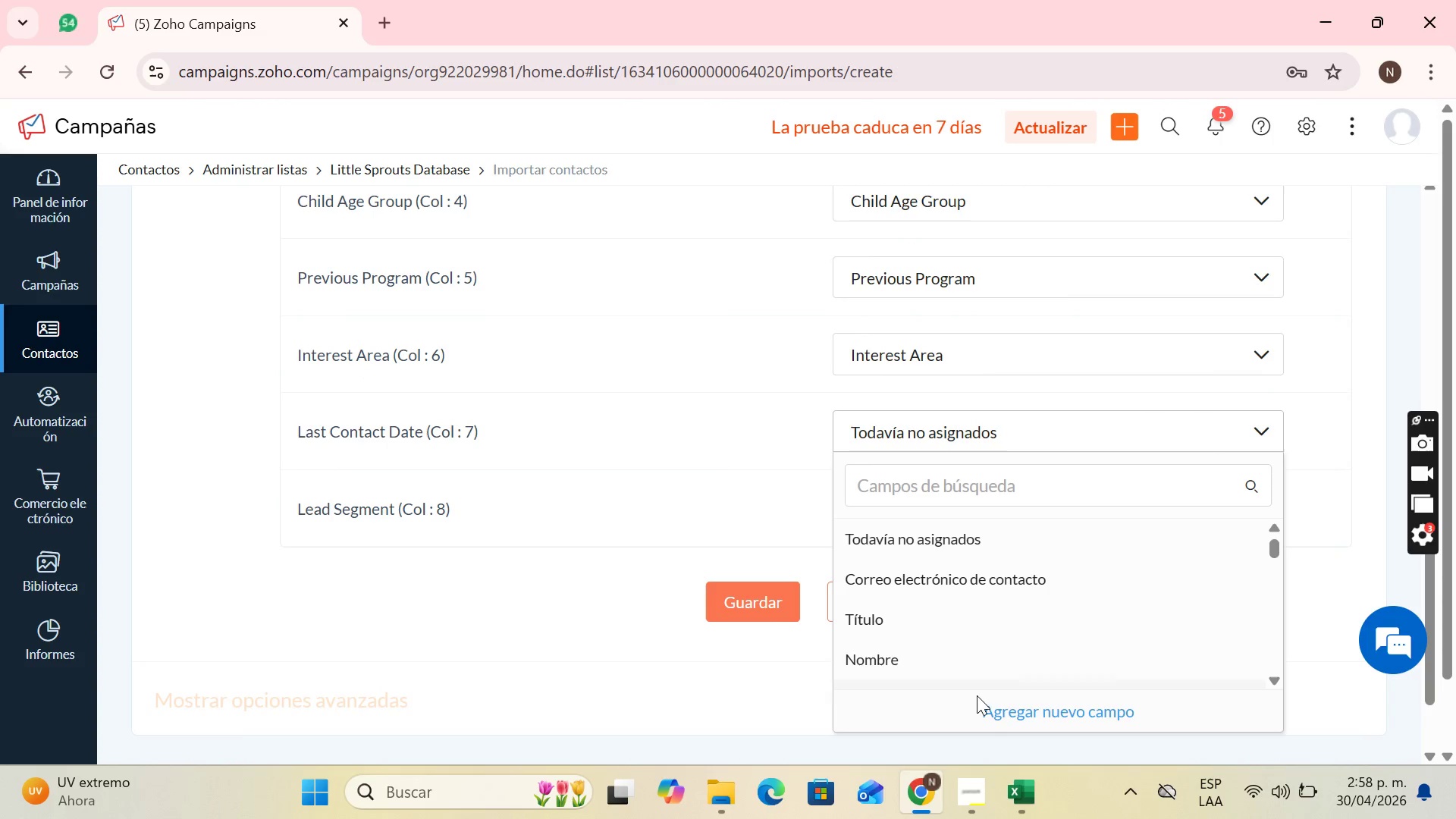 
left_click([1012, 711])
 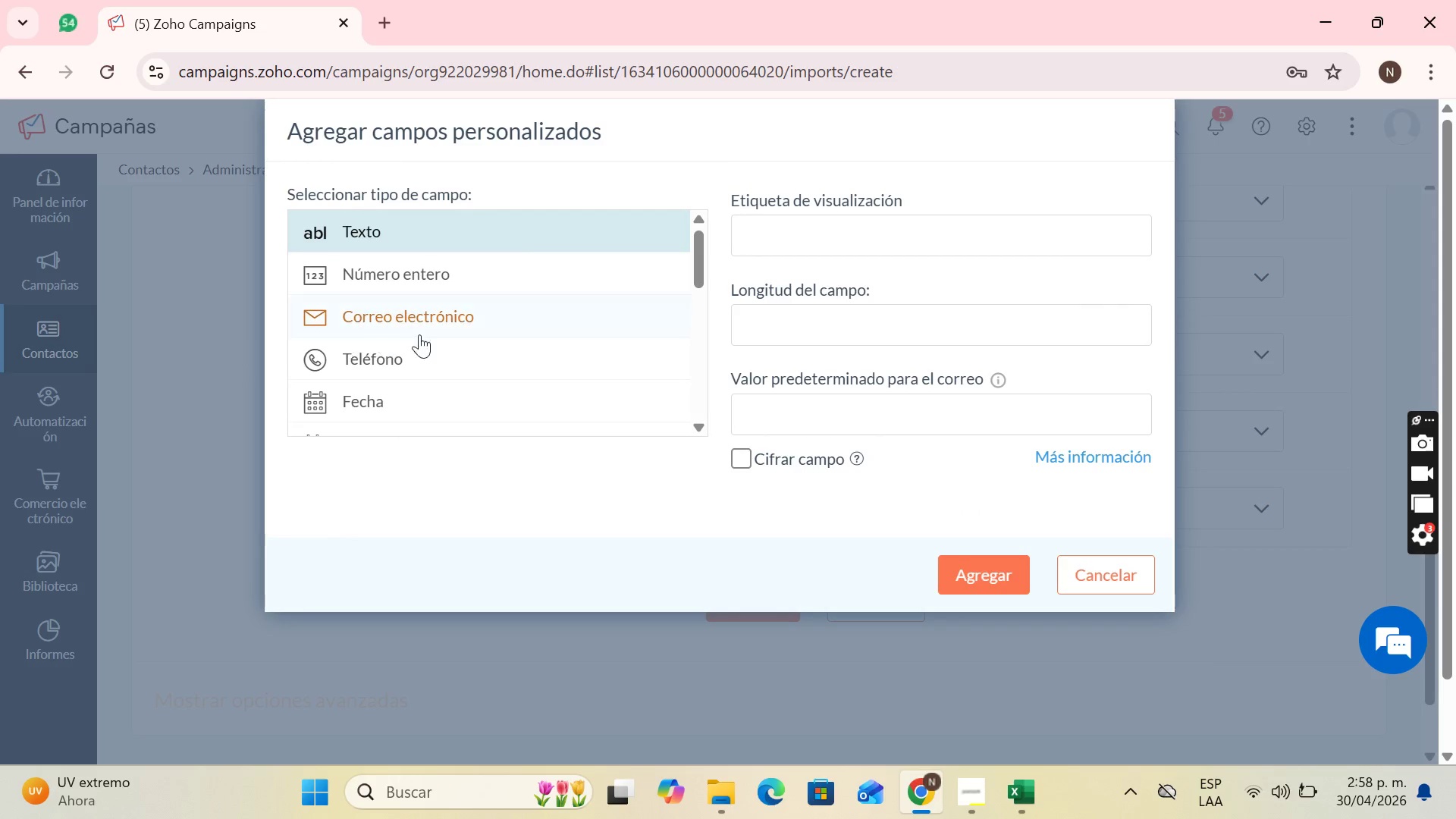 
left_click([406, 388])
 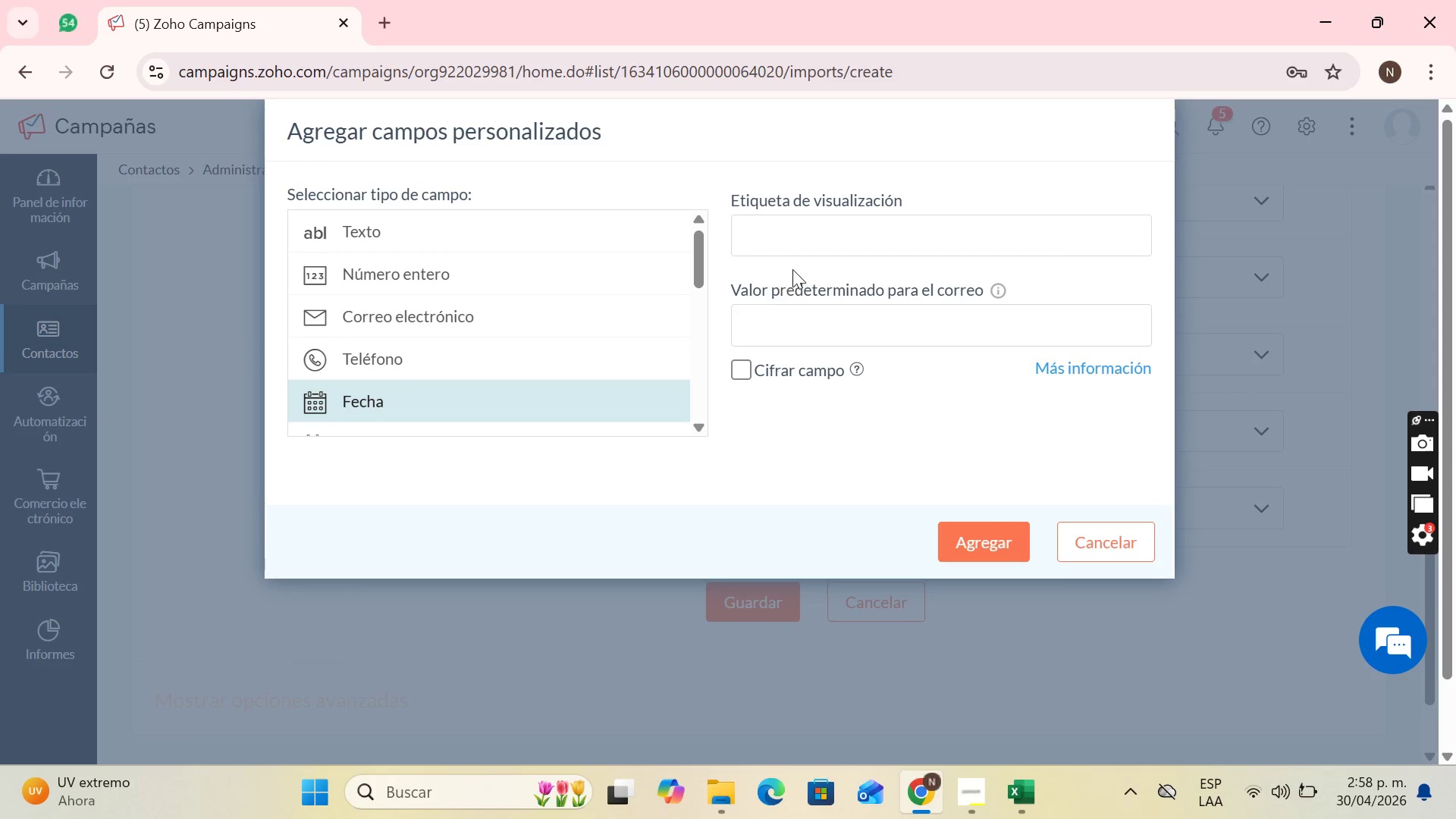 
left_click([803, 238])
 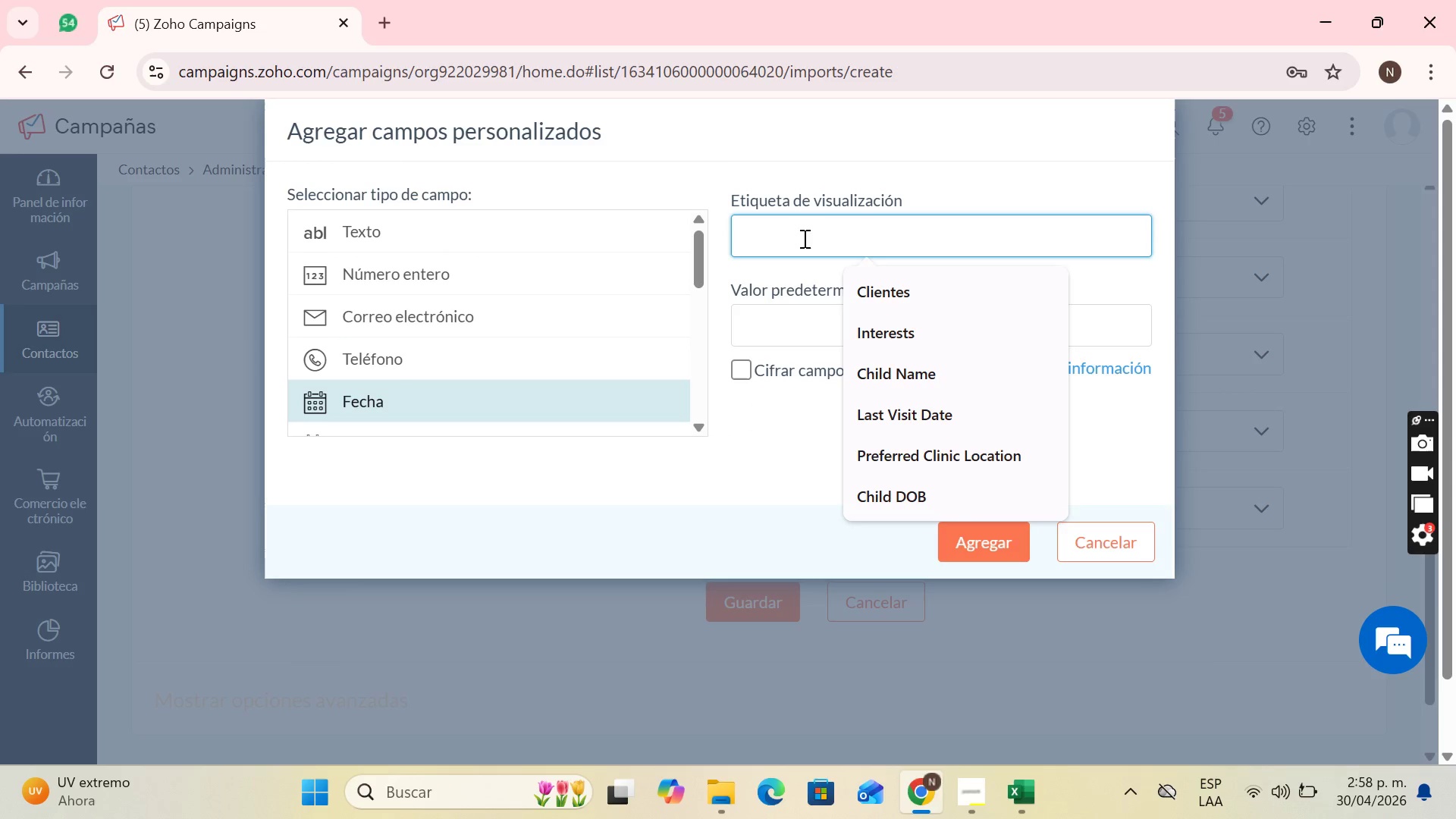 
type(Last Contact Date)
 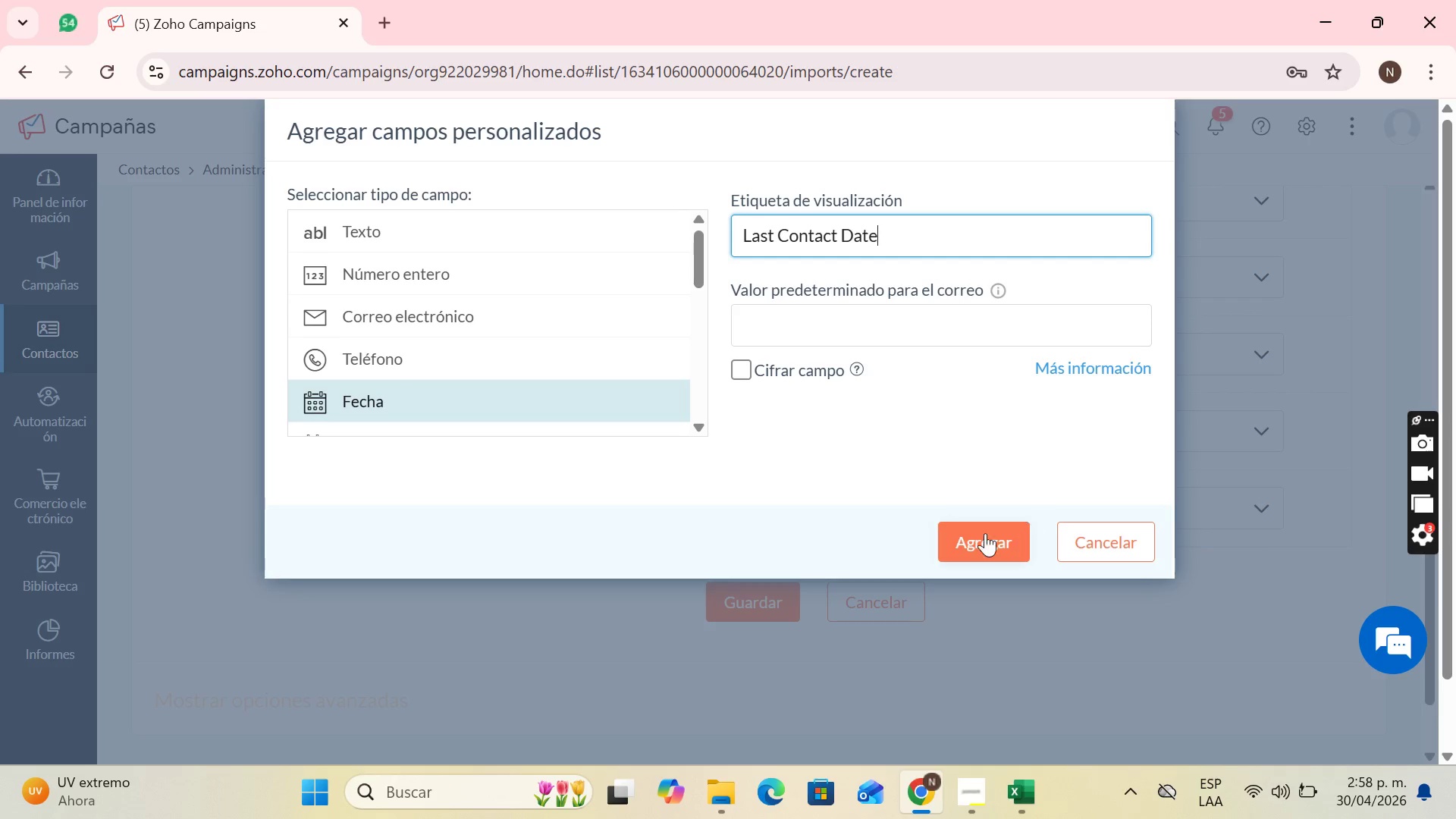 
left_click([977, 537])
 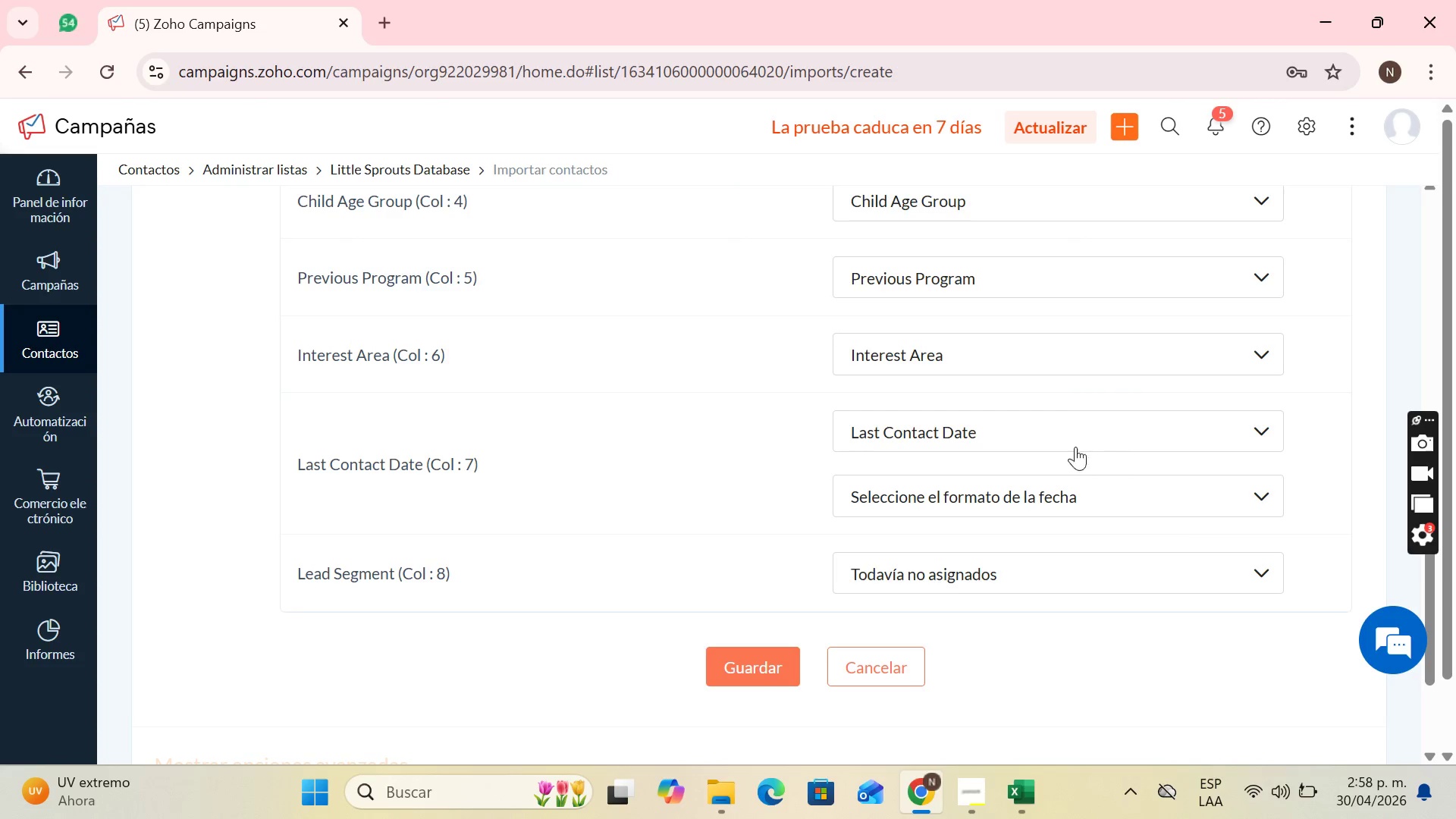 
left_click([1014, 483])
 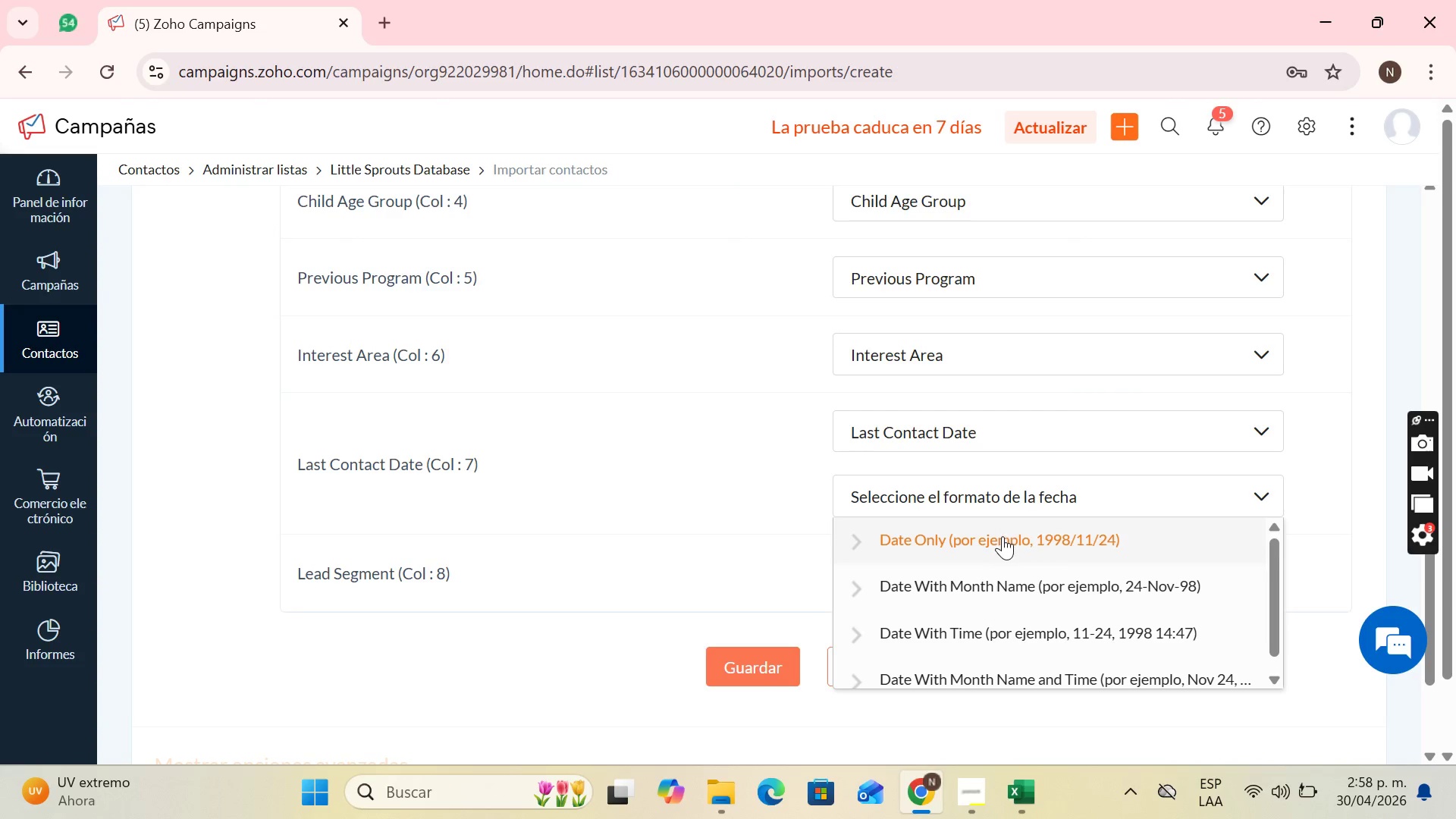 
left_click([1003, 536])